 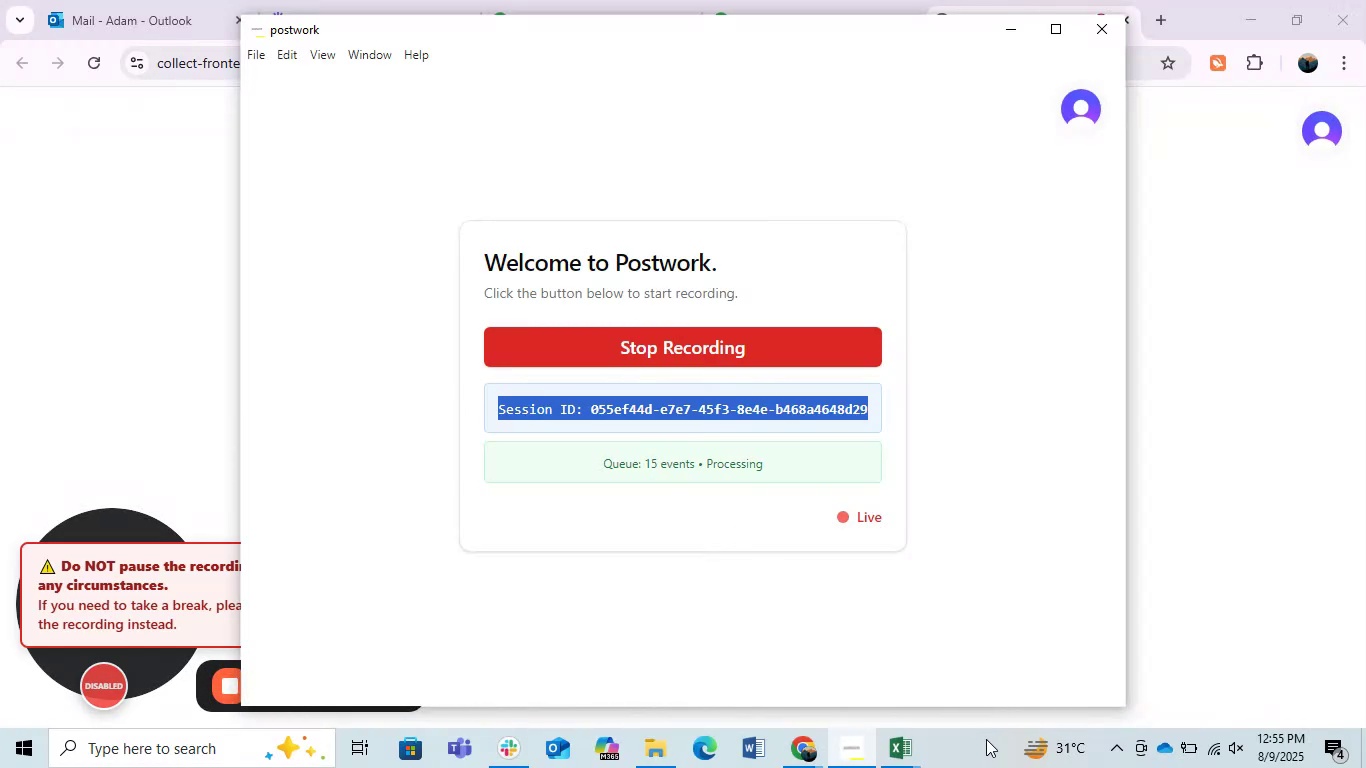 
left_click([902, 751])
 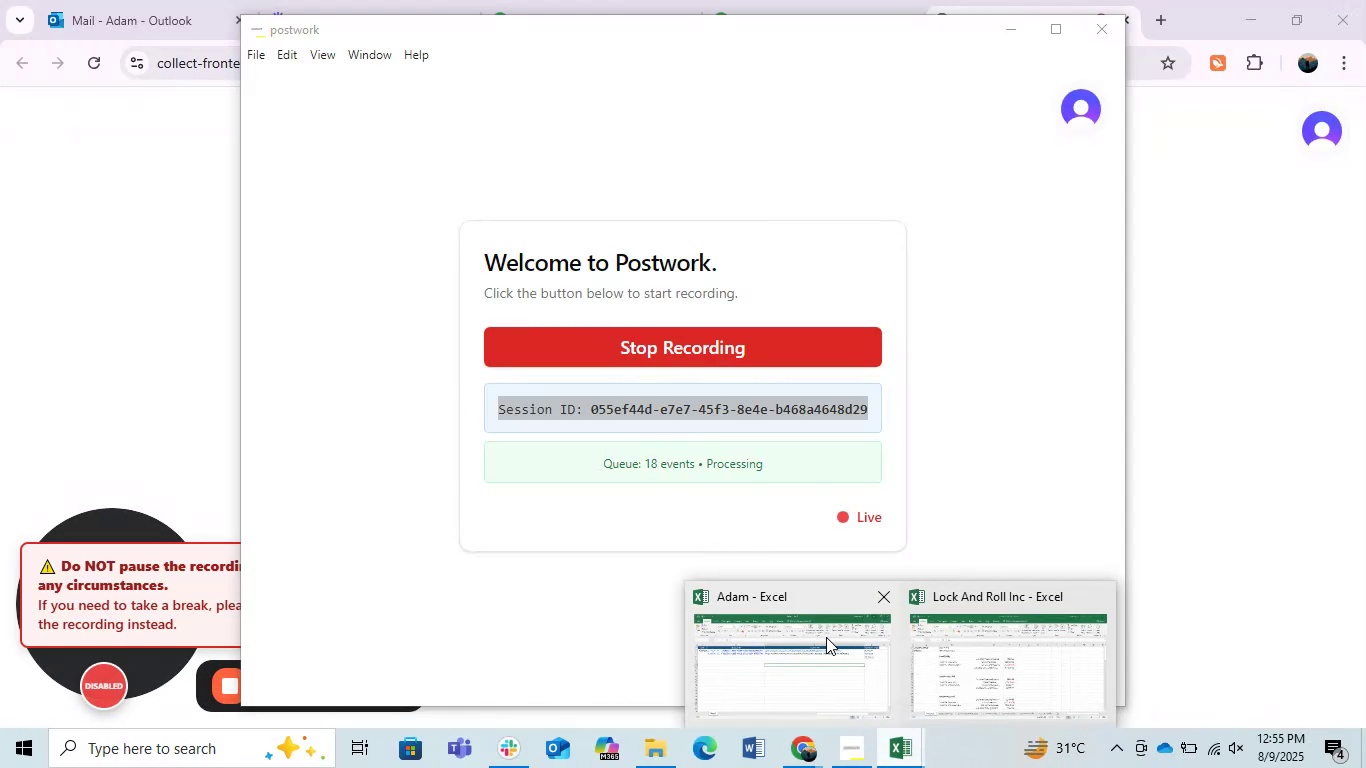 
left_click([826, 637])
 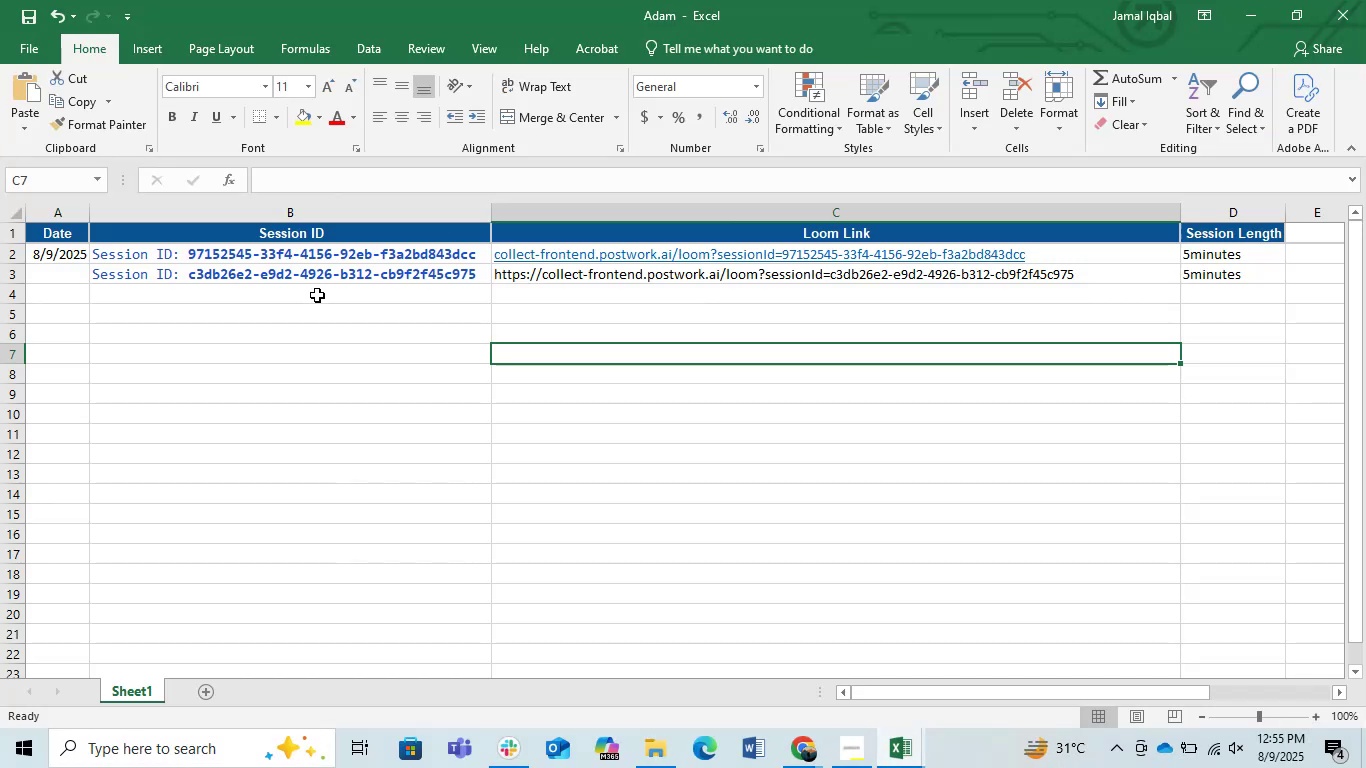 
left_click([314, 298])
 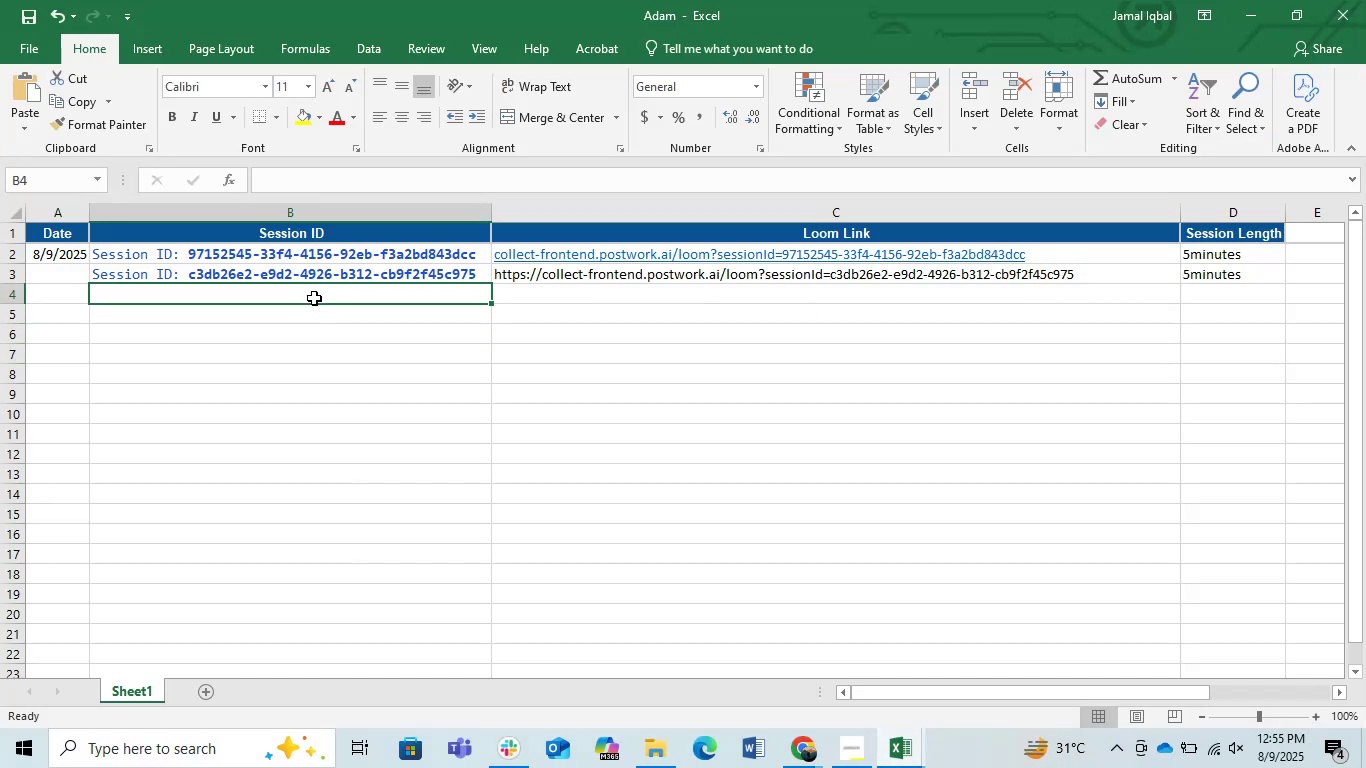 
key(Control+V)
 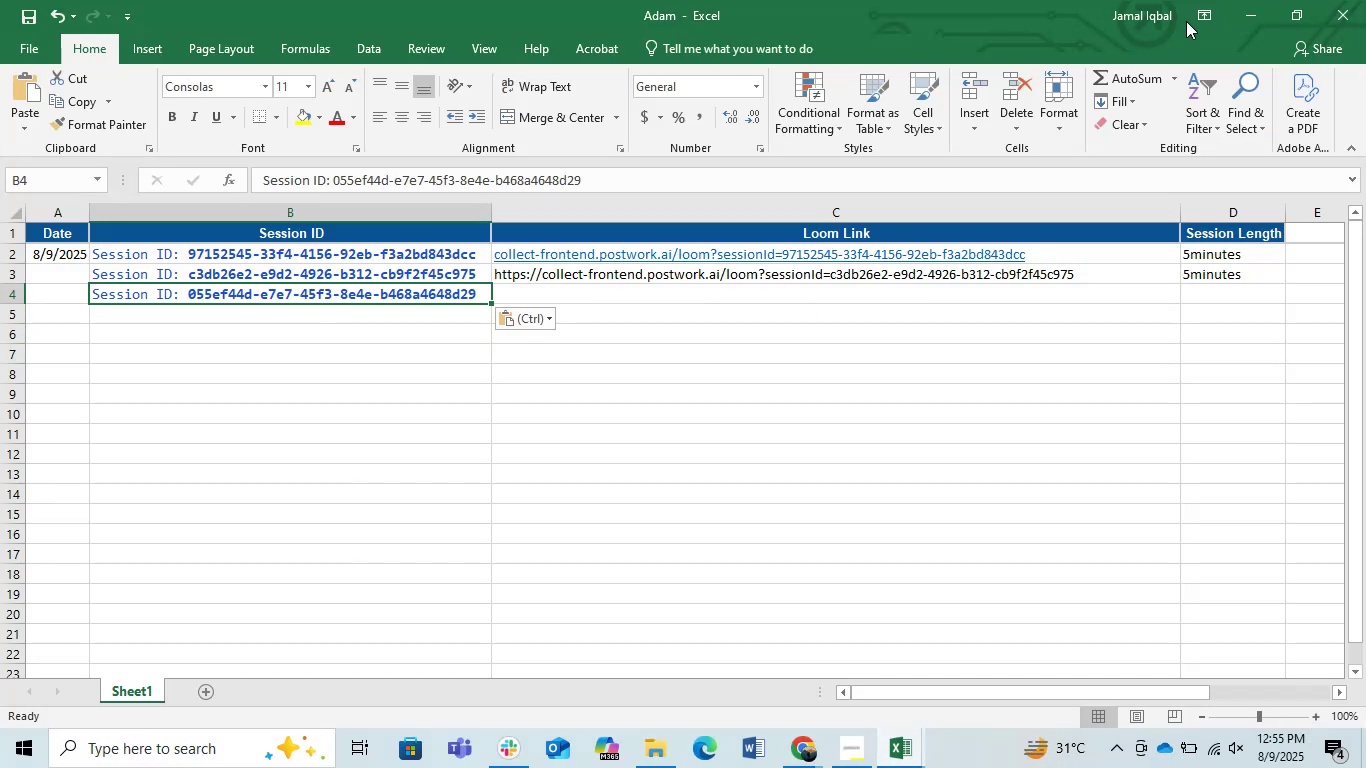 
left_click([1266, 0])
 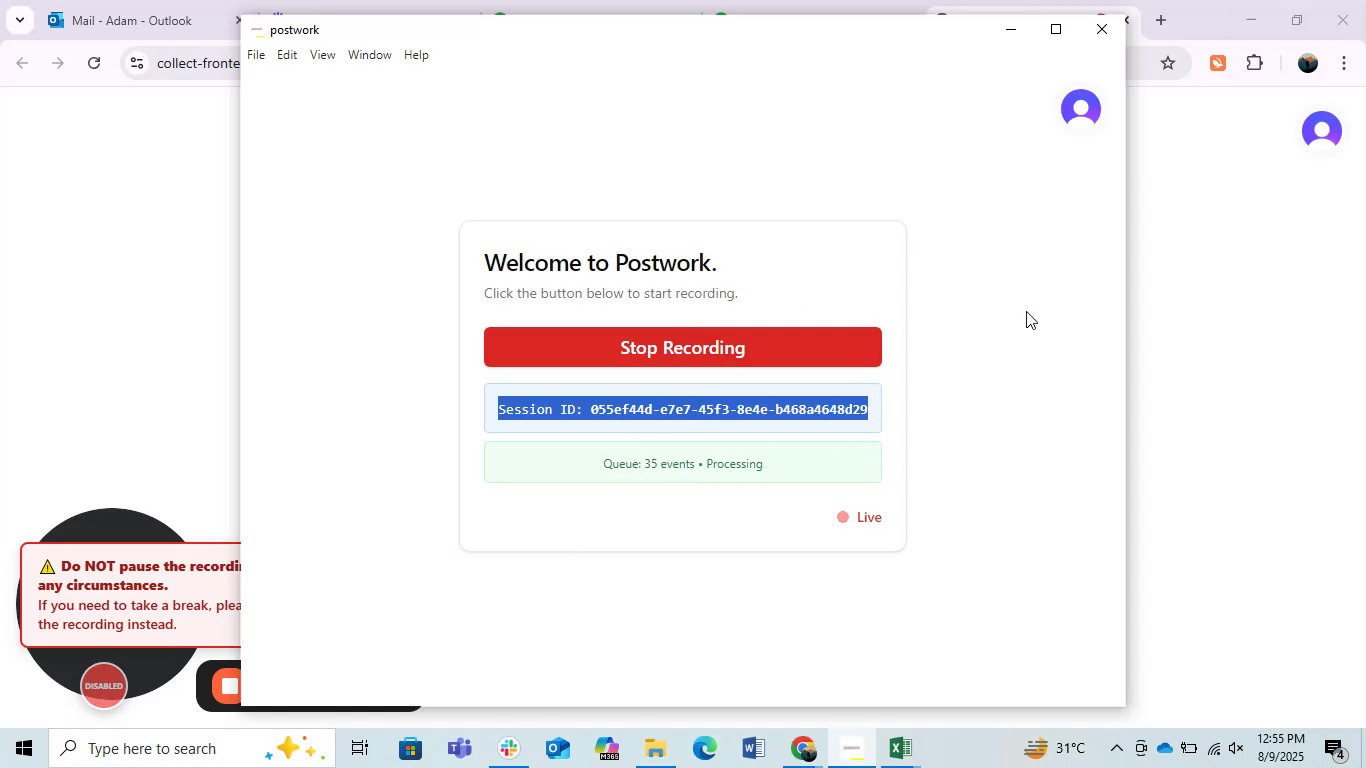 
left_click([1253, 266])
 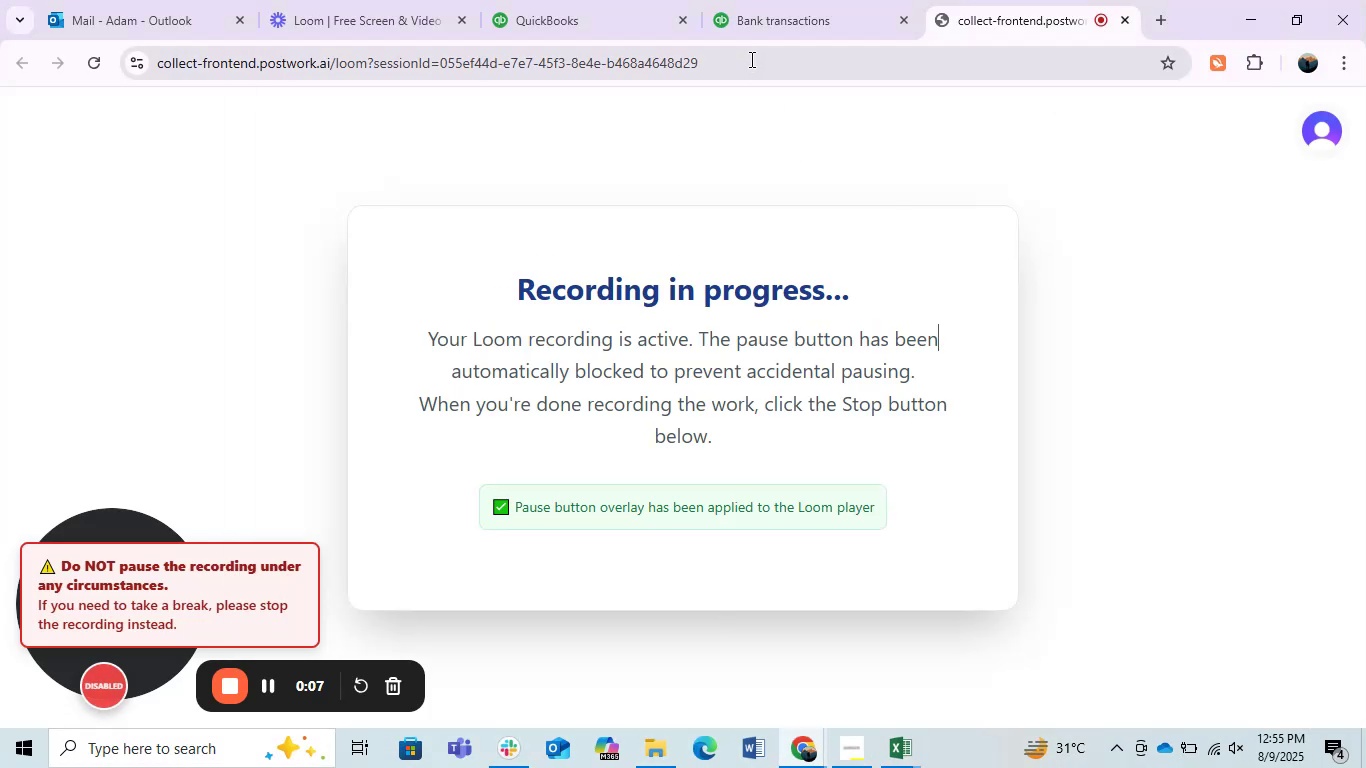 
left_click([750, 58])
 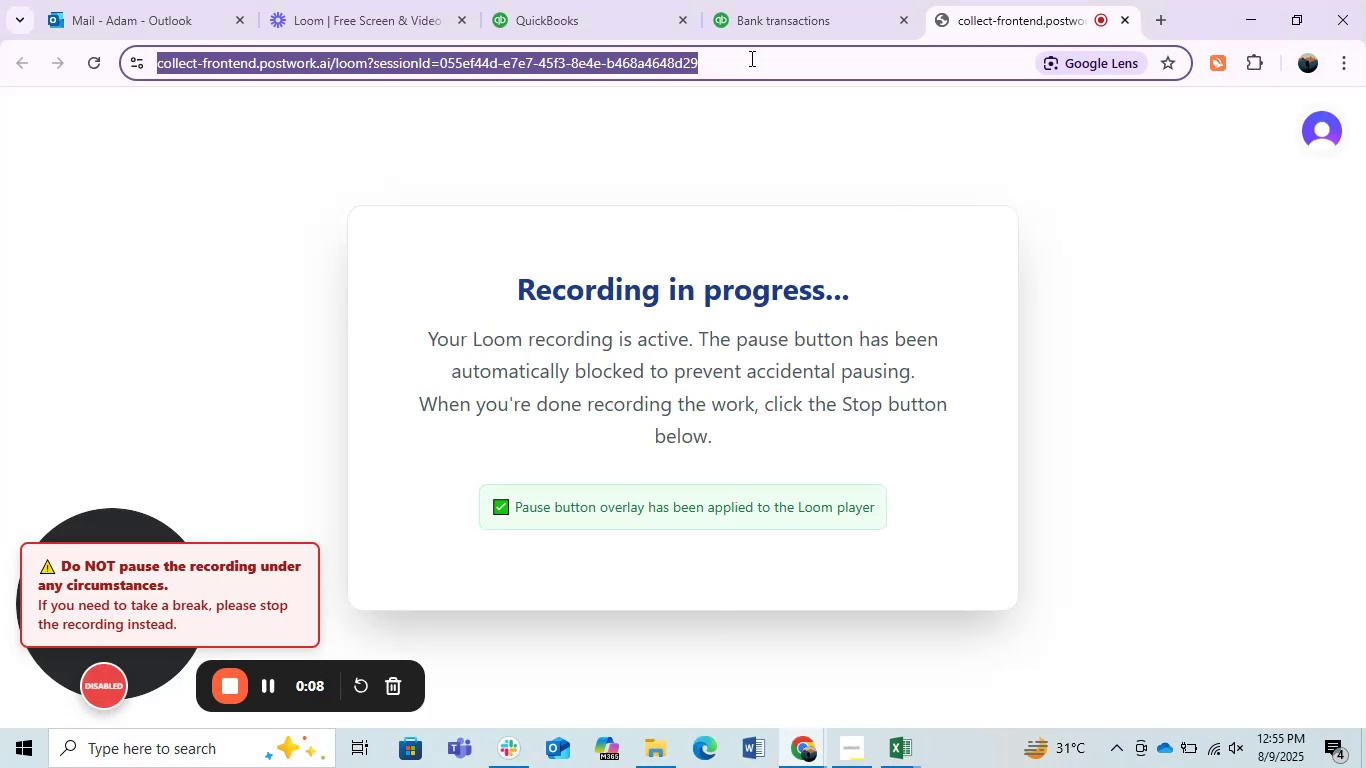 
key(Control+C)
 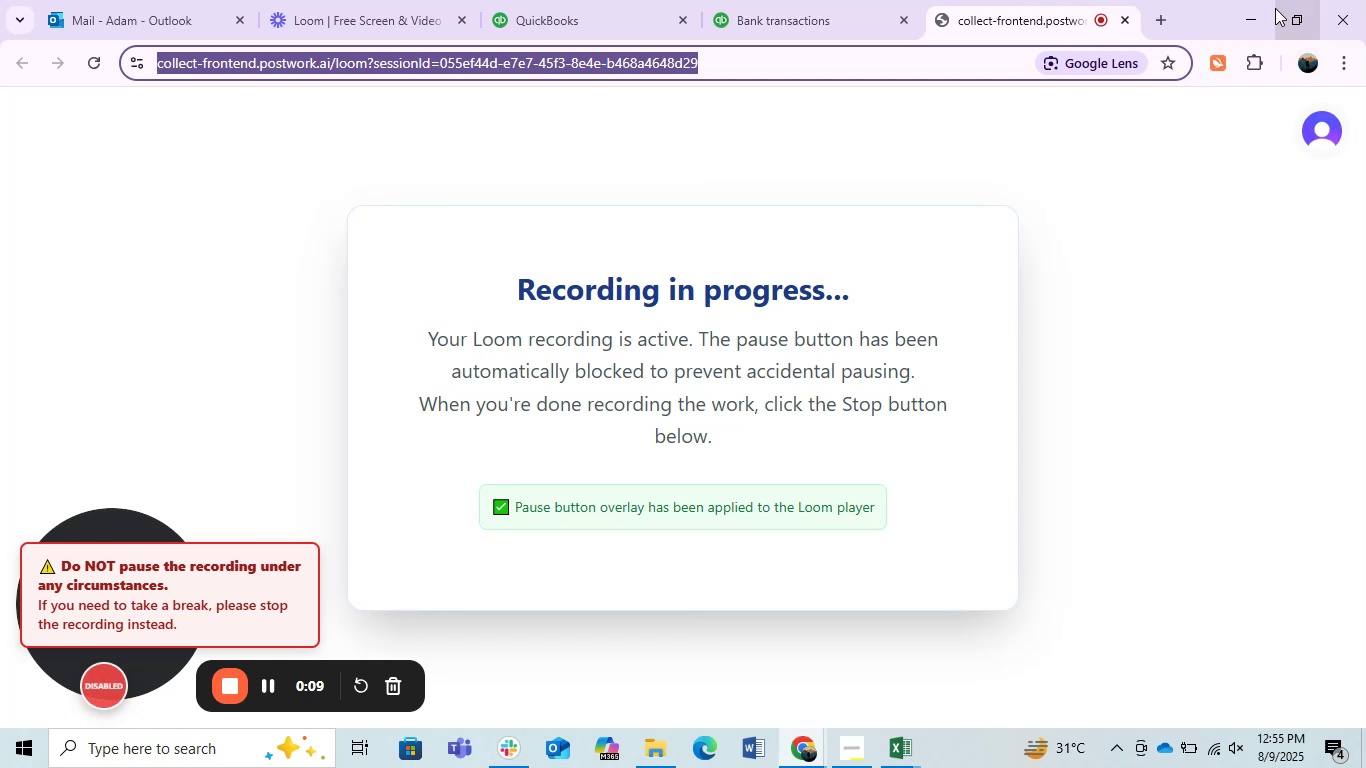 
left_click([1269, 6])
 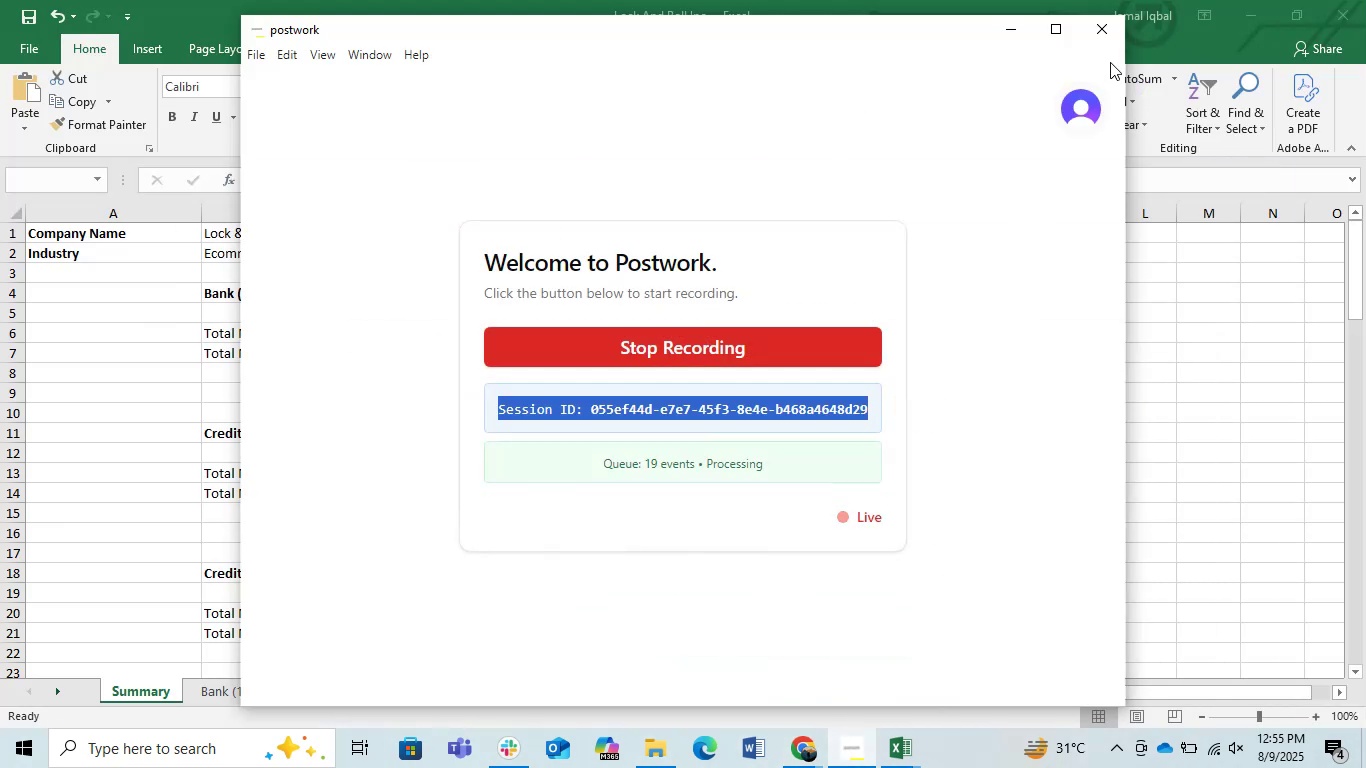 
left_click([1010, 25])
 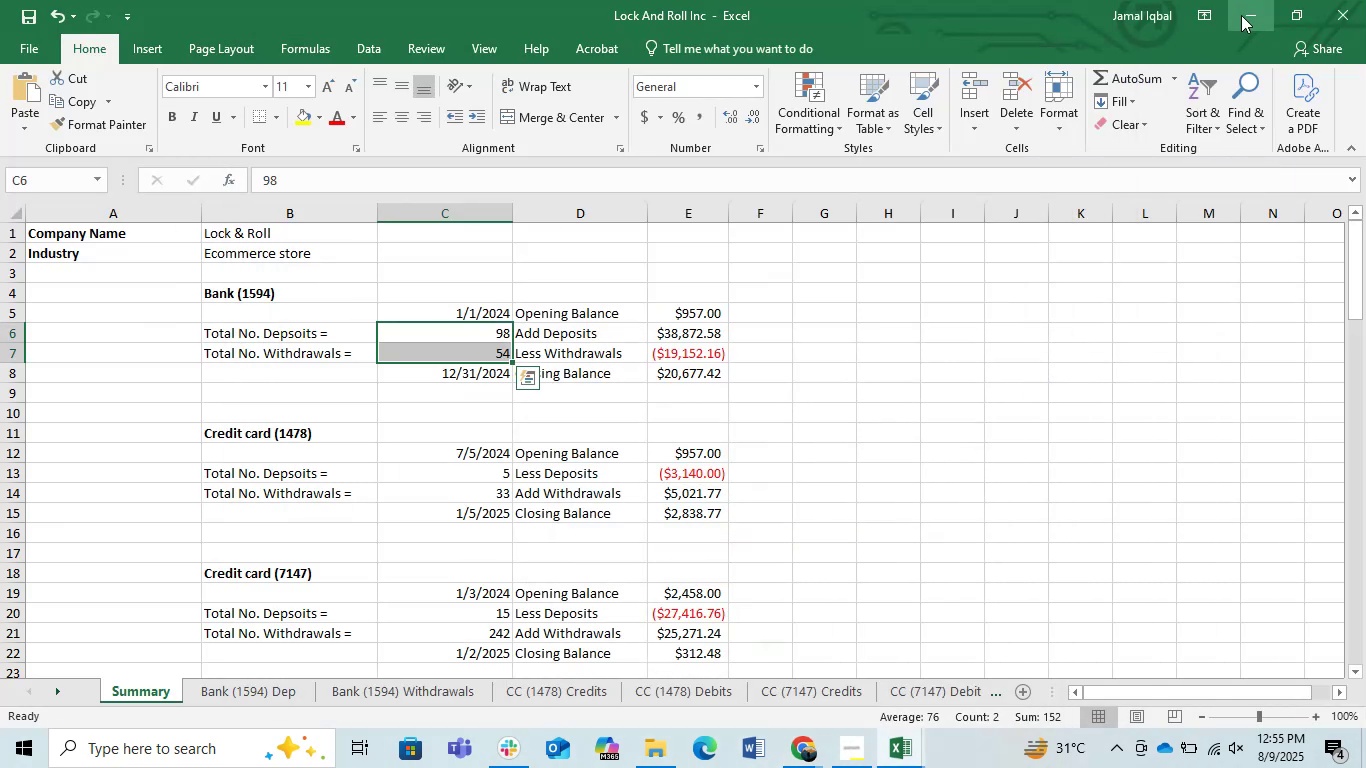 
left_click([1245, 13])
 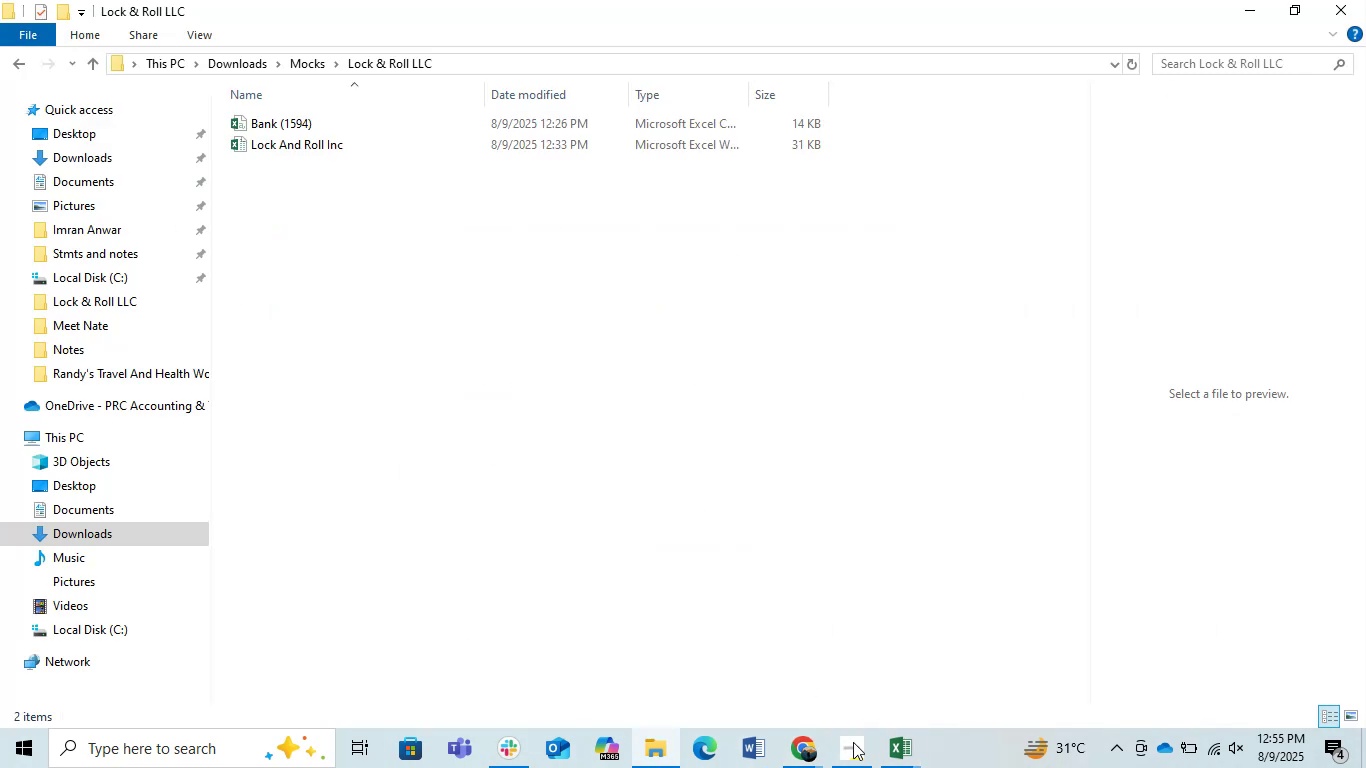 
left_click([890, 757])
 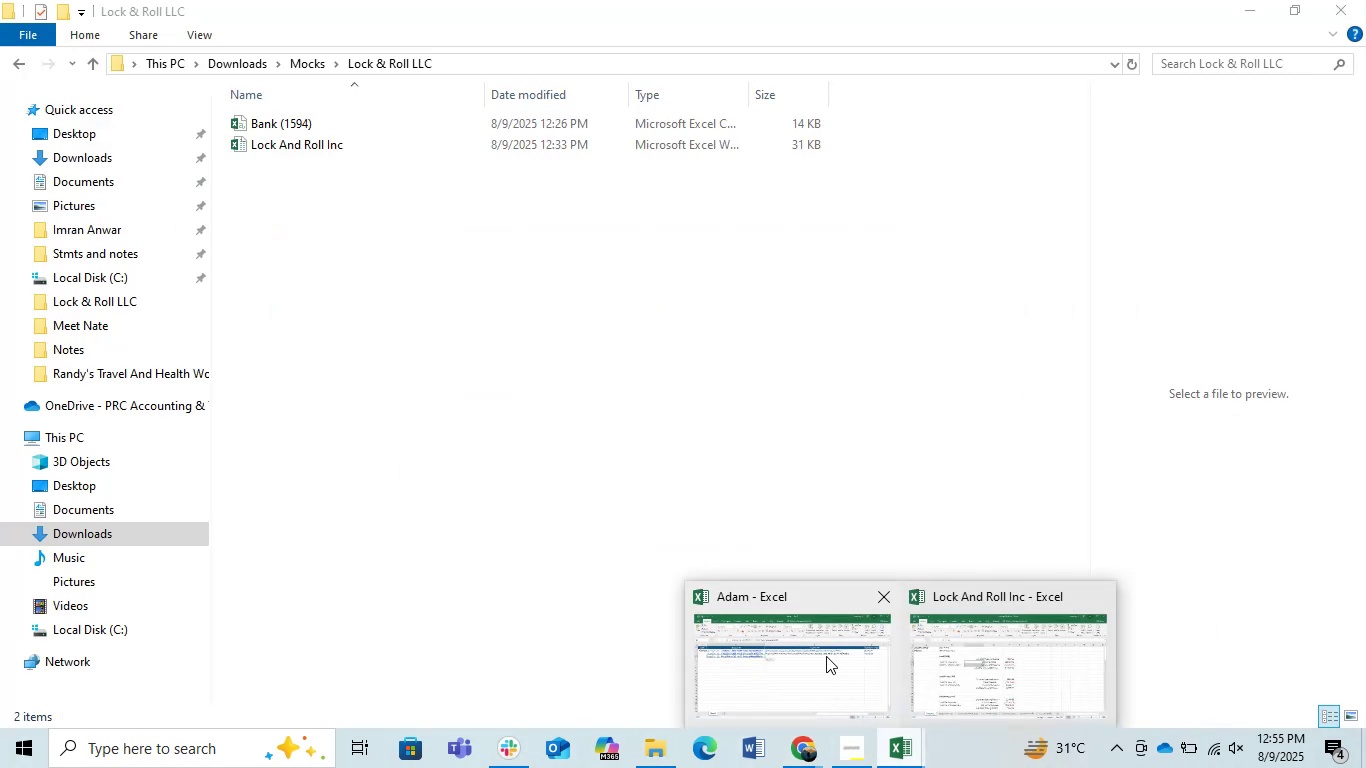 
left_click([825, 655])
 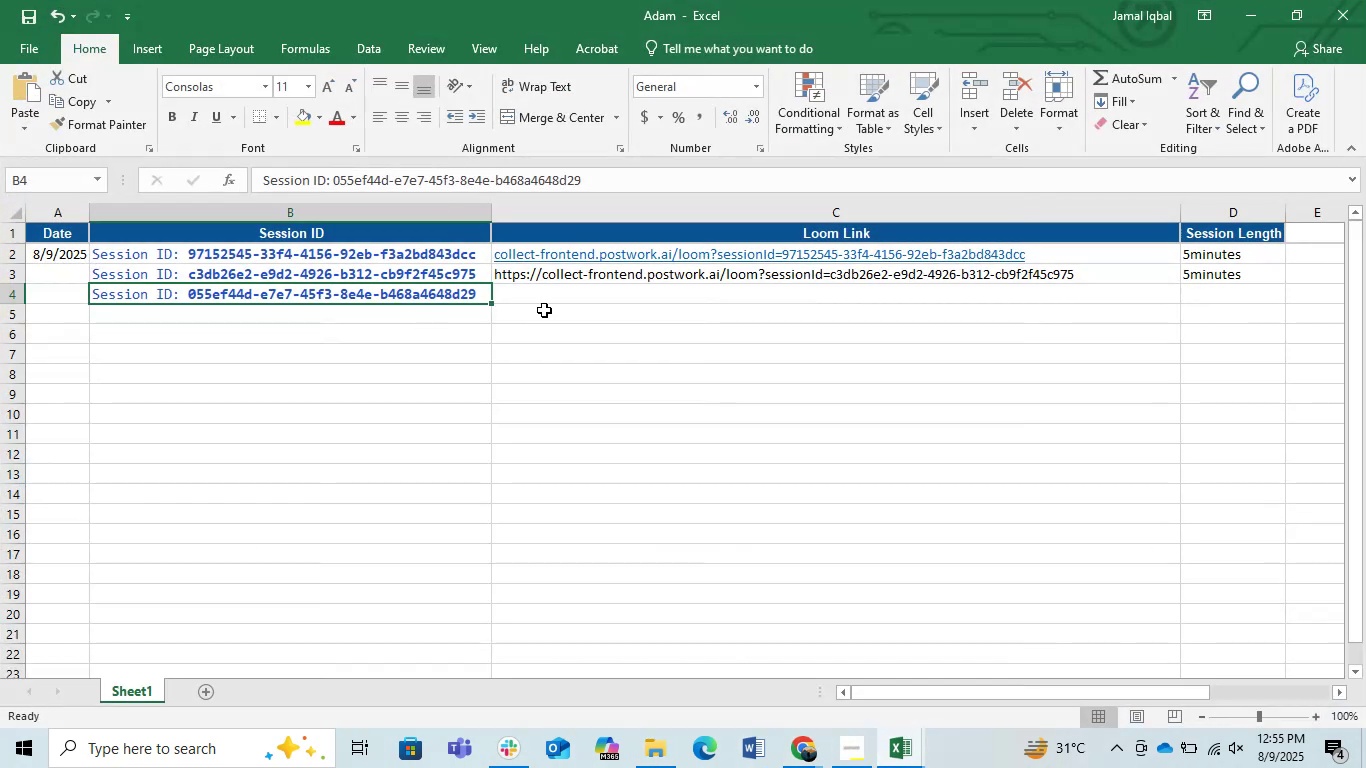 
left_click([544, 296])
 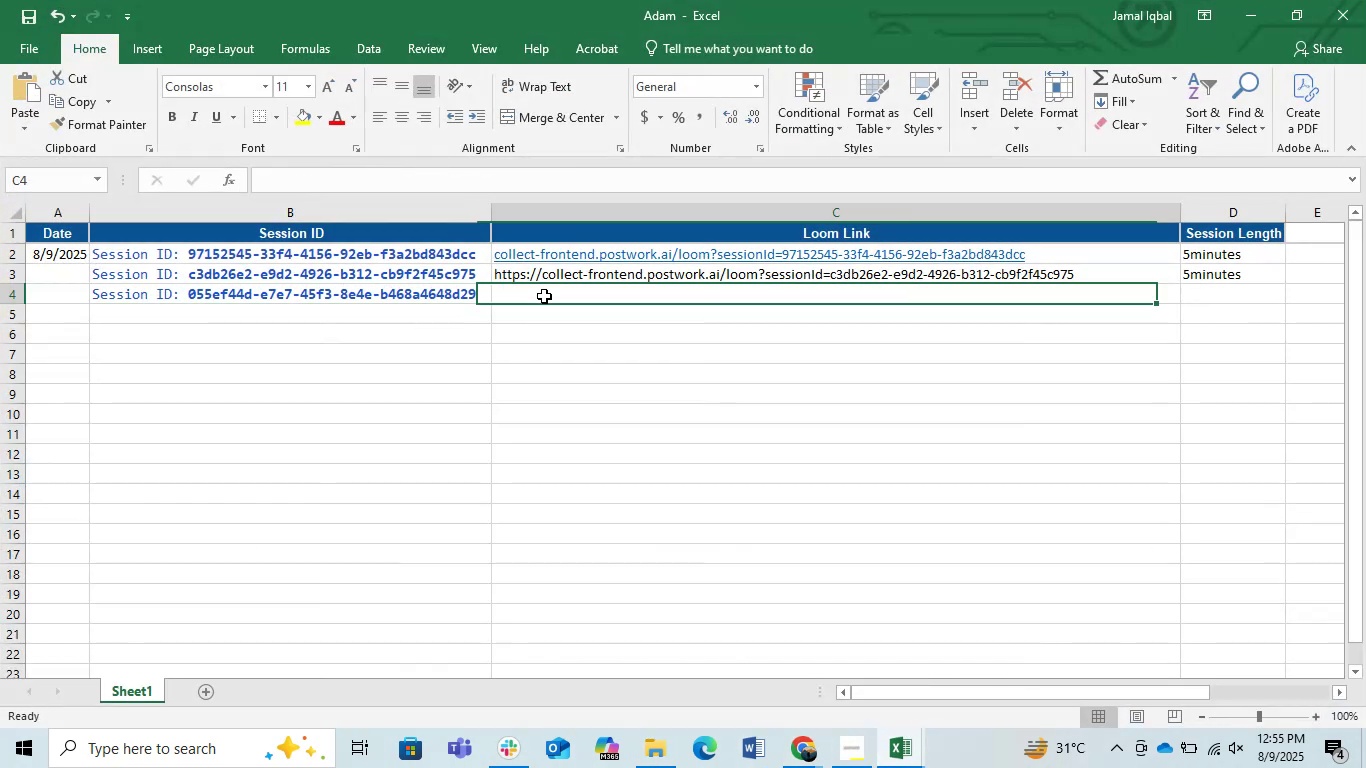 
key(Control+V)
 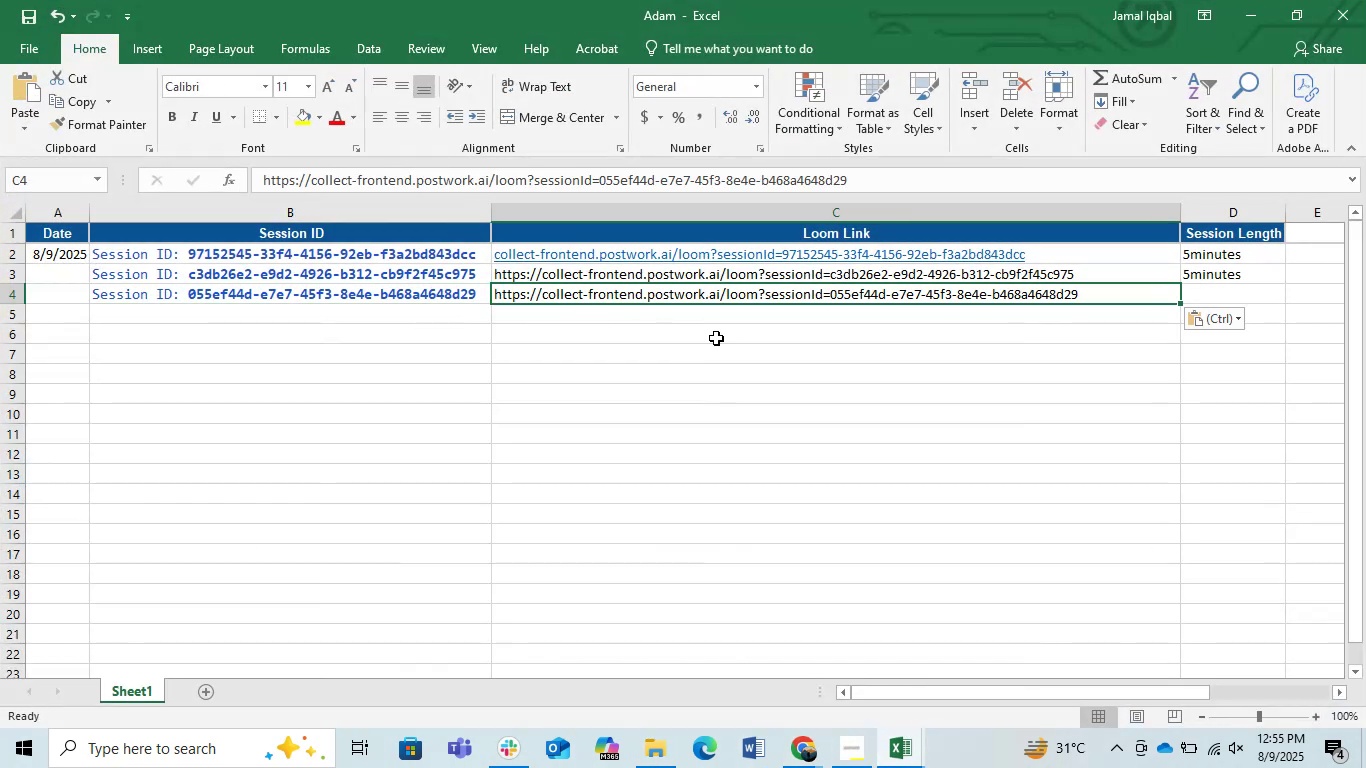 
left_click([716, 338])
 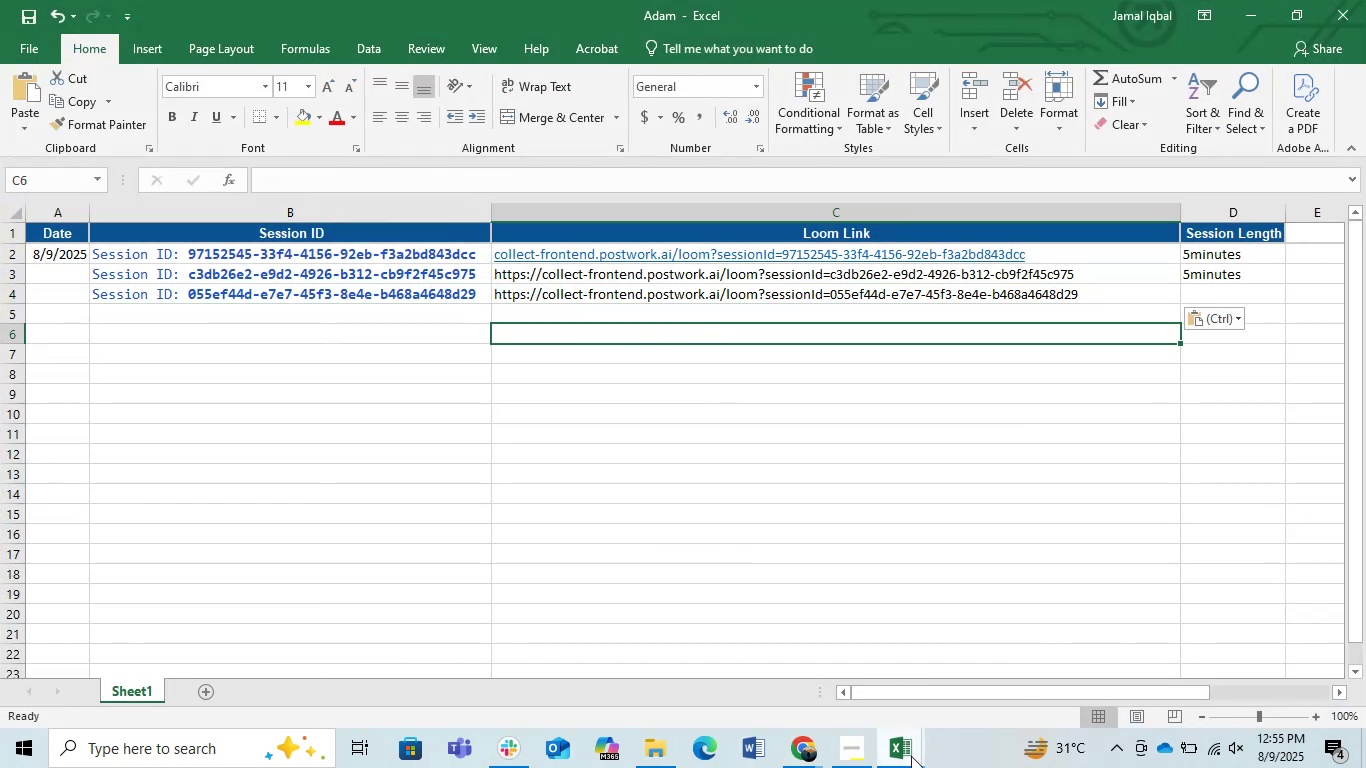 
left_click([911, 756])
 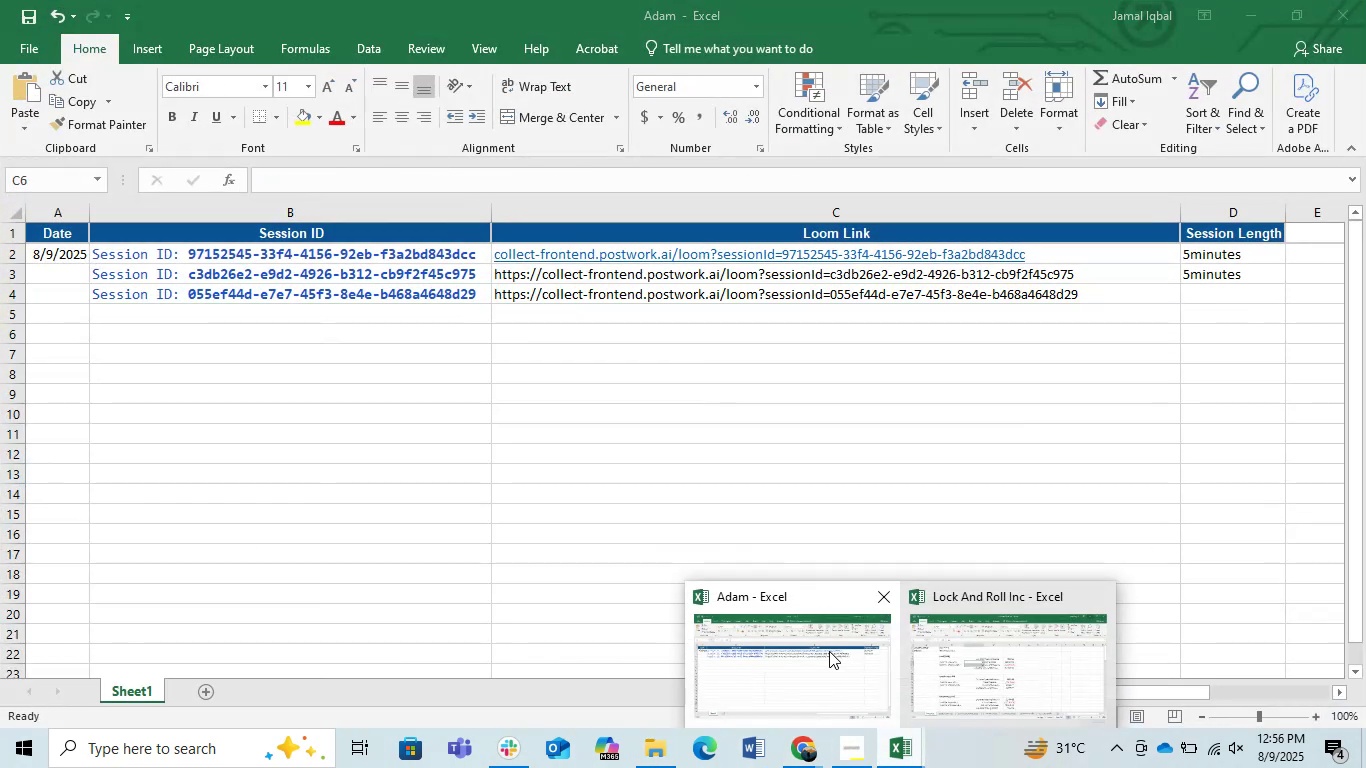 
left_click([829, 651])
 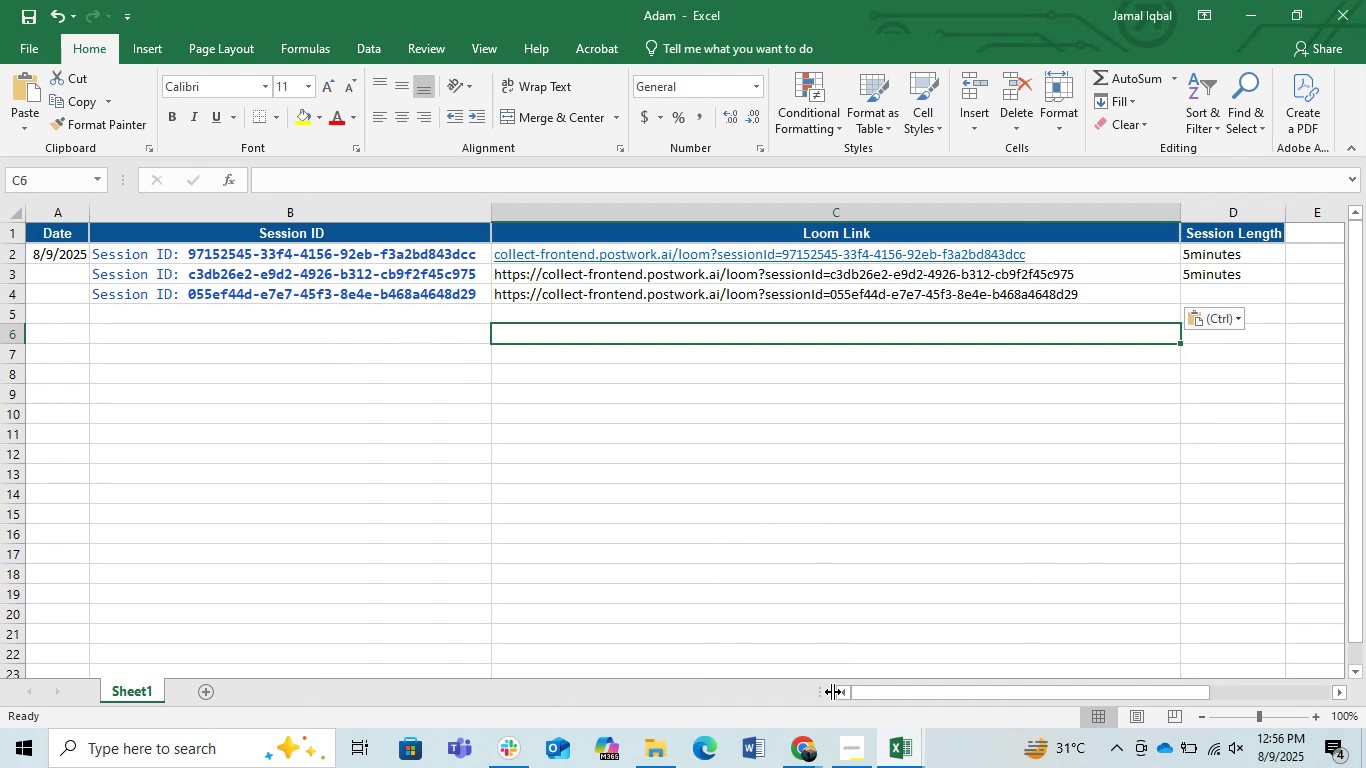 
left_click([800, 767])
 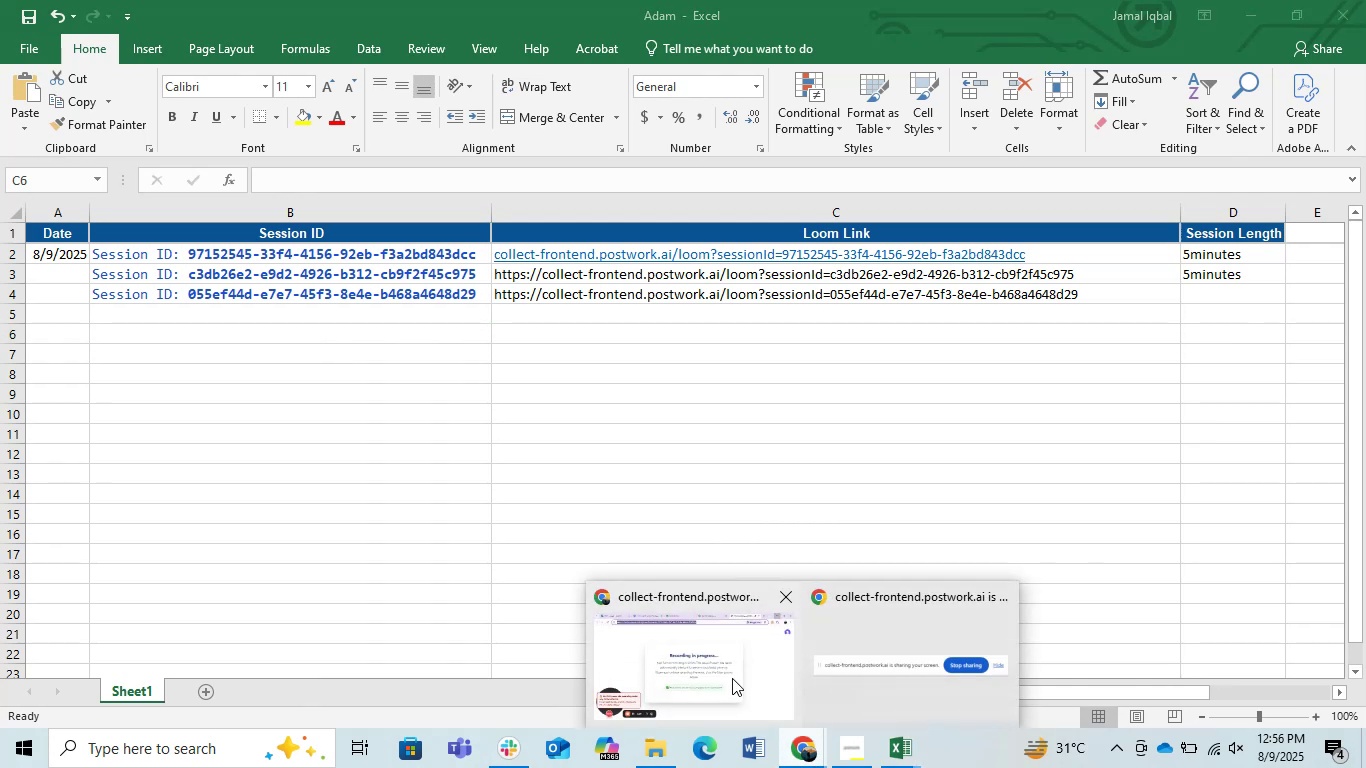 
left_click([732, 678])
 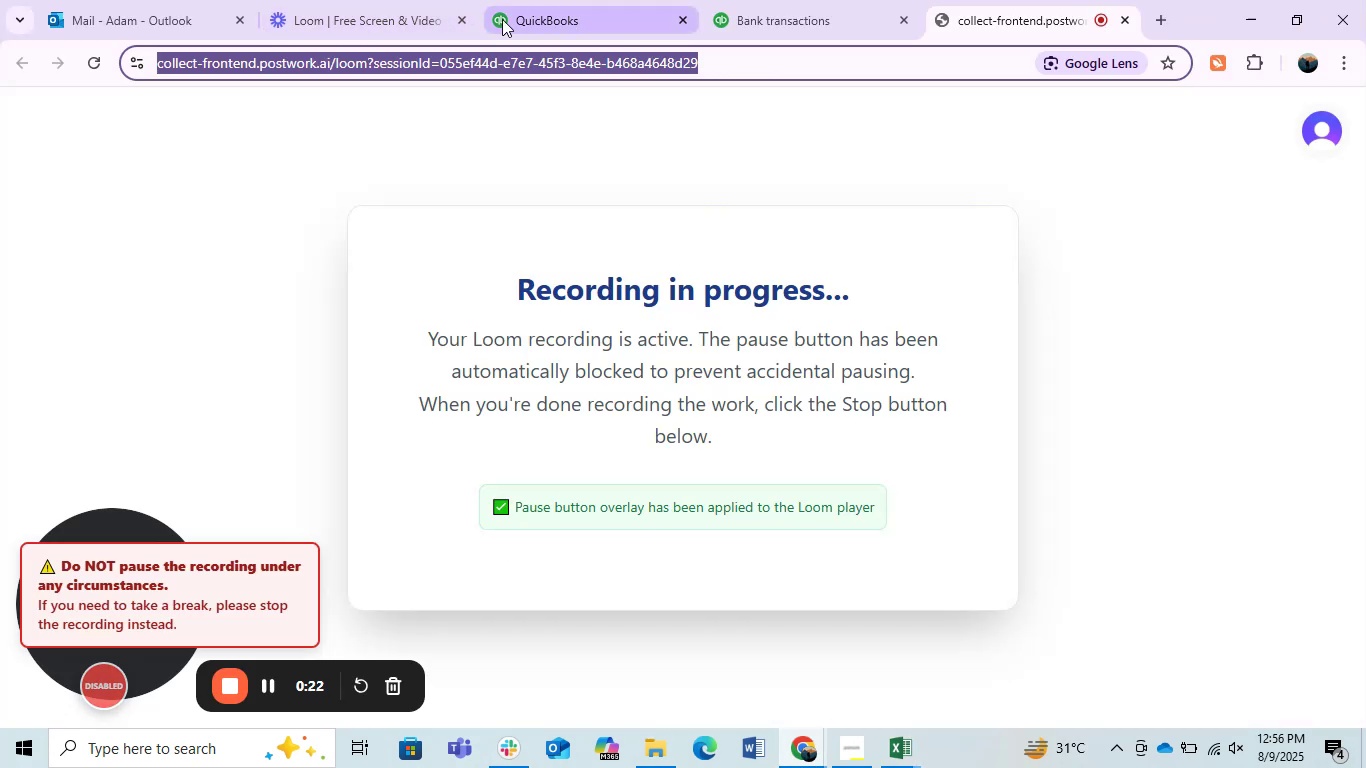 
left_click([466, 18])
 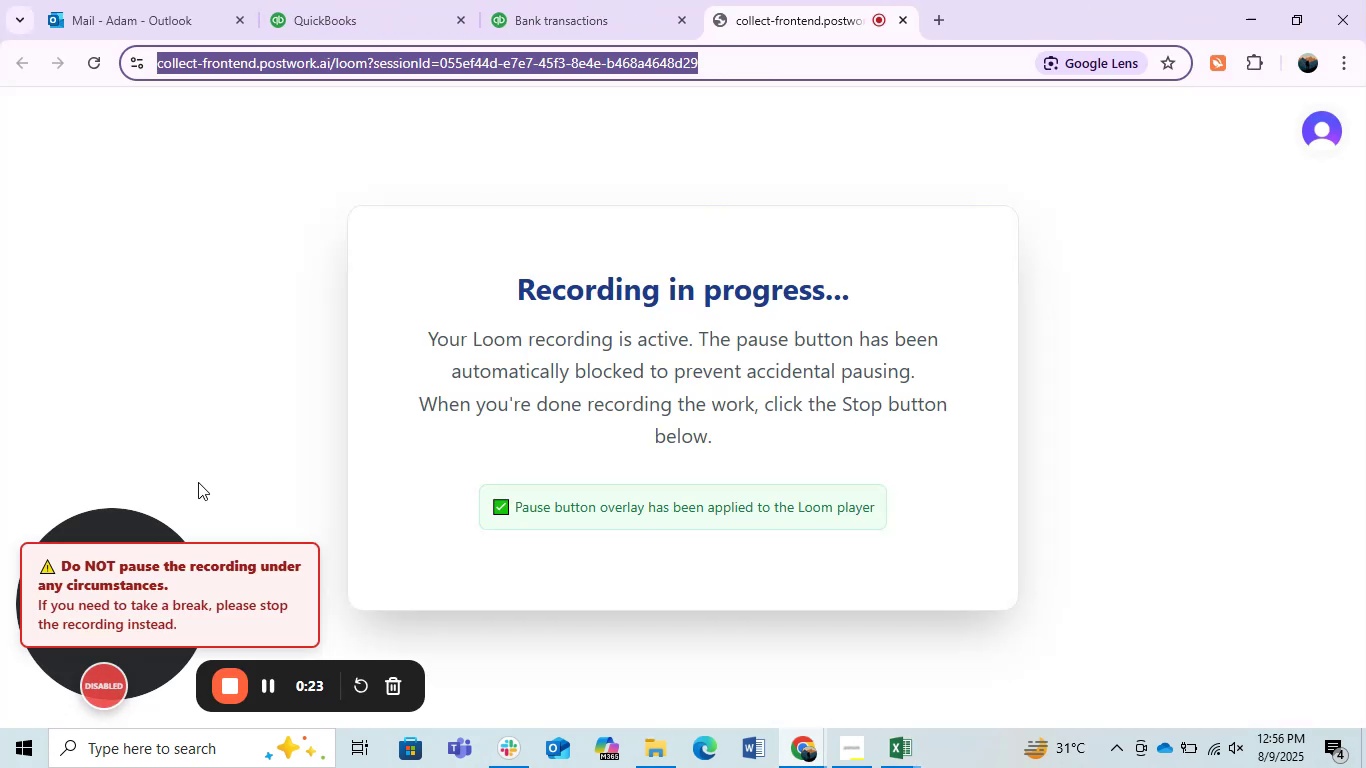 
left_click([180, 444])
 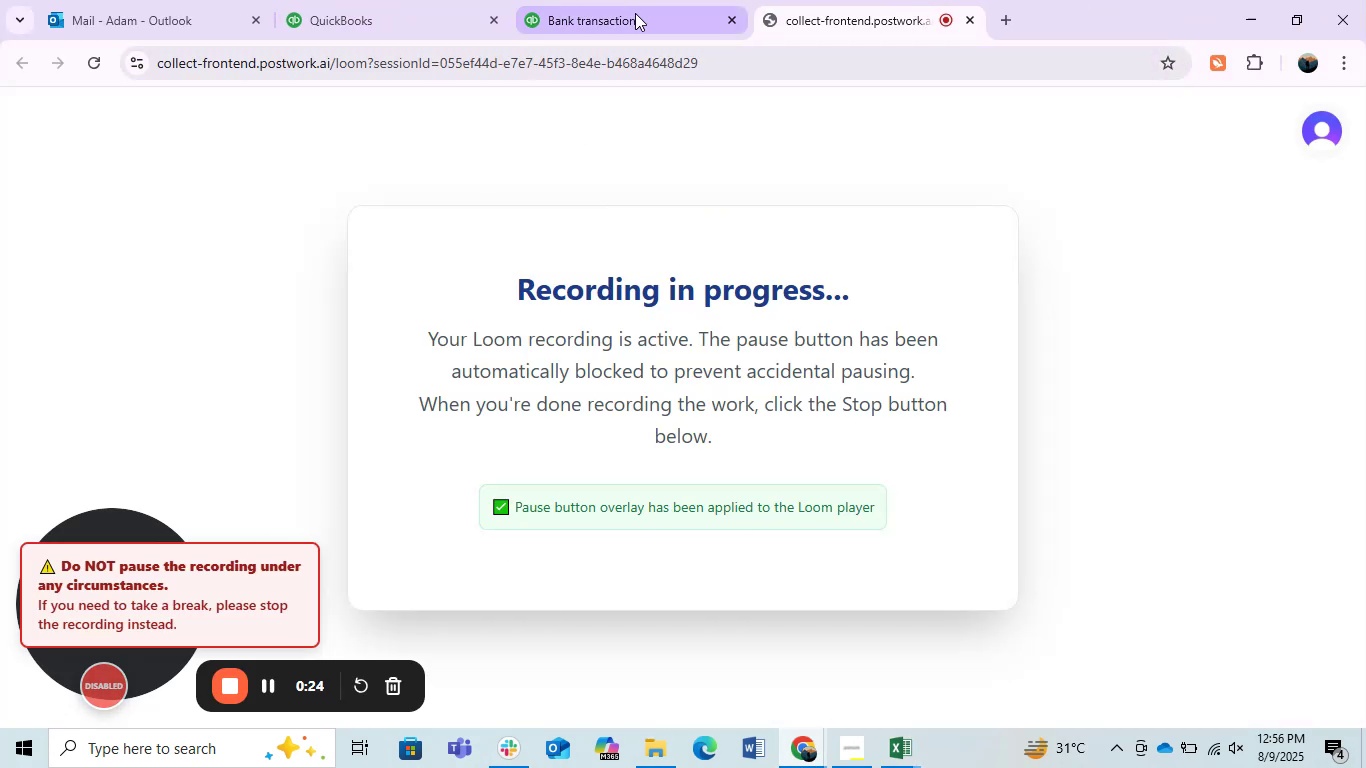 
left_click([642, 8])
 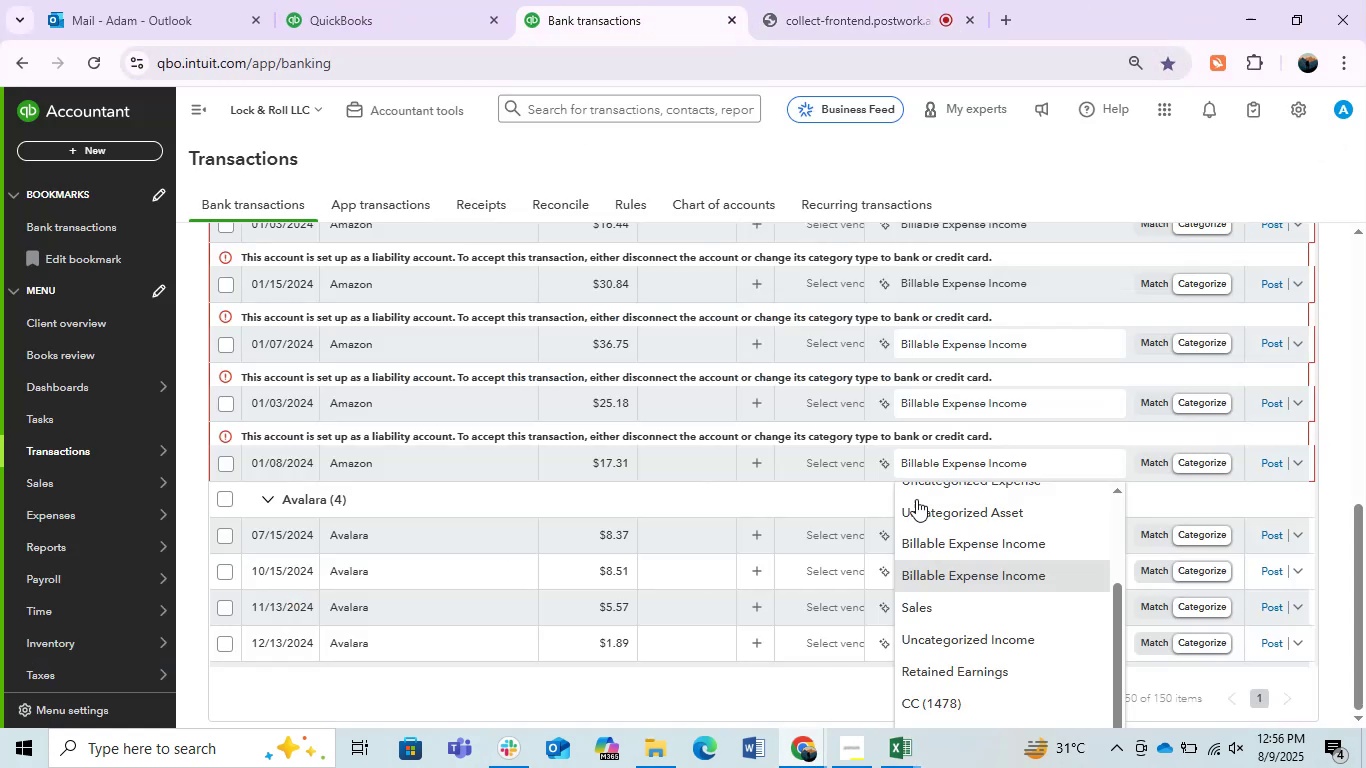 
scroll: coordinate [779, 523], scroll_direction: up, amount: 9.0
 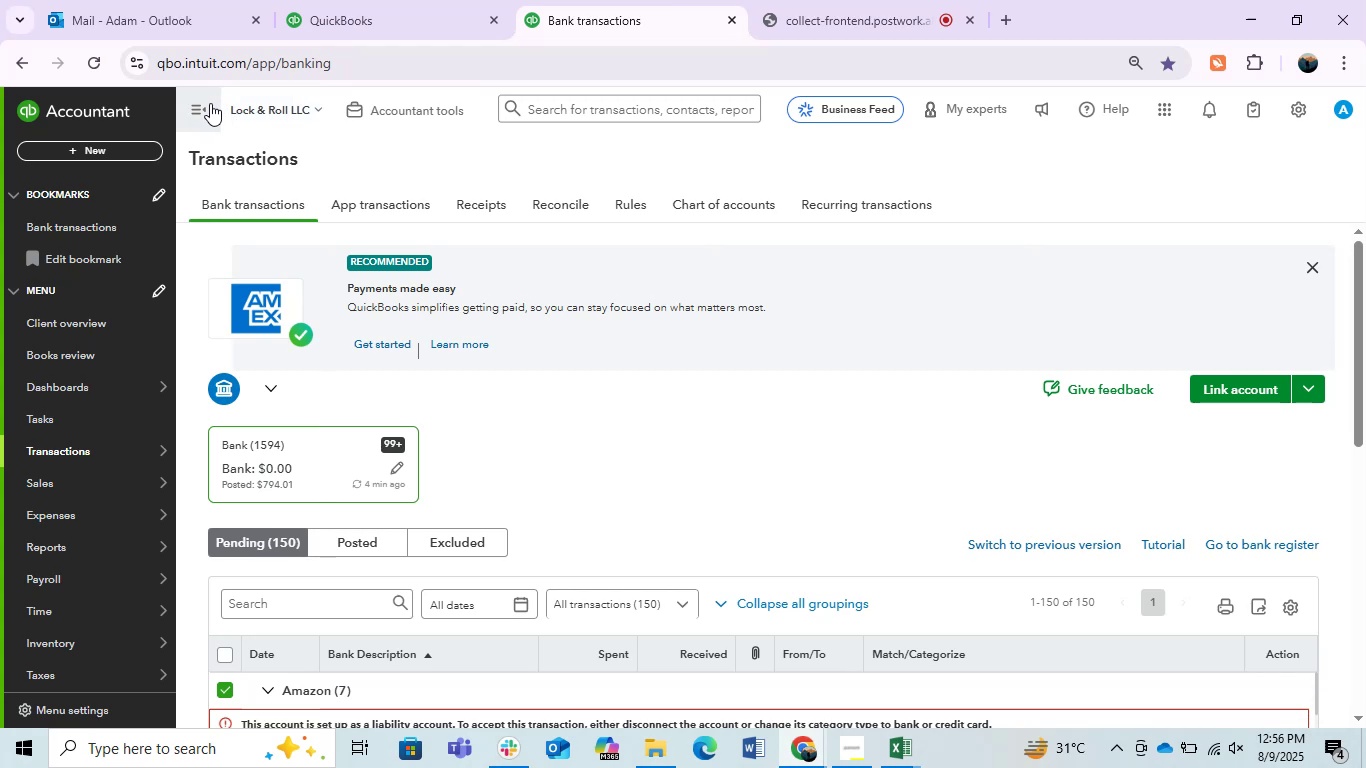 
left_click([203, 103])
 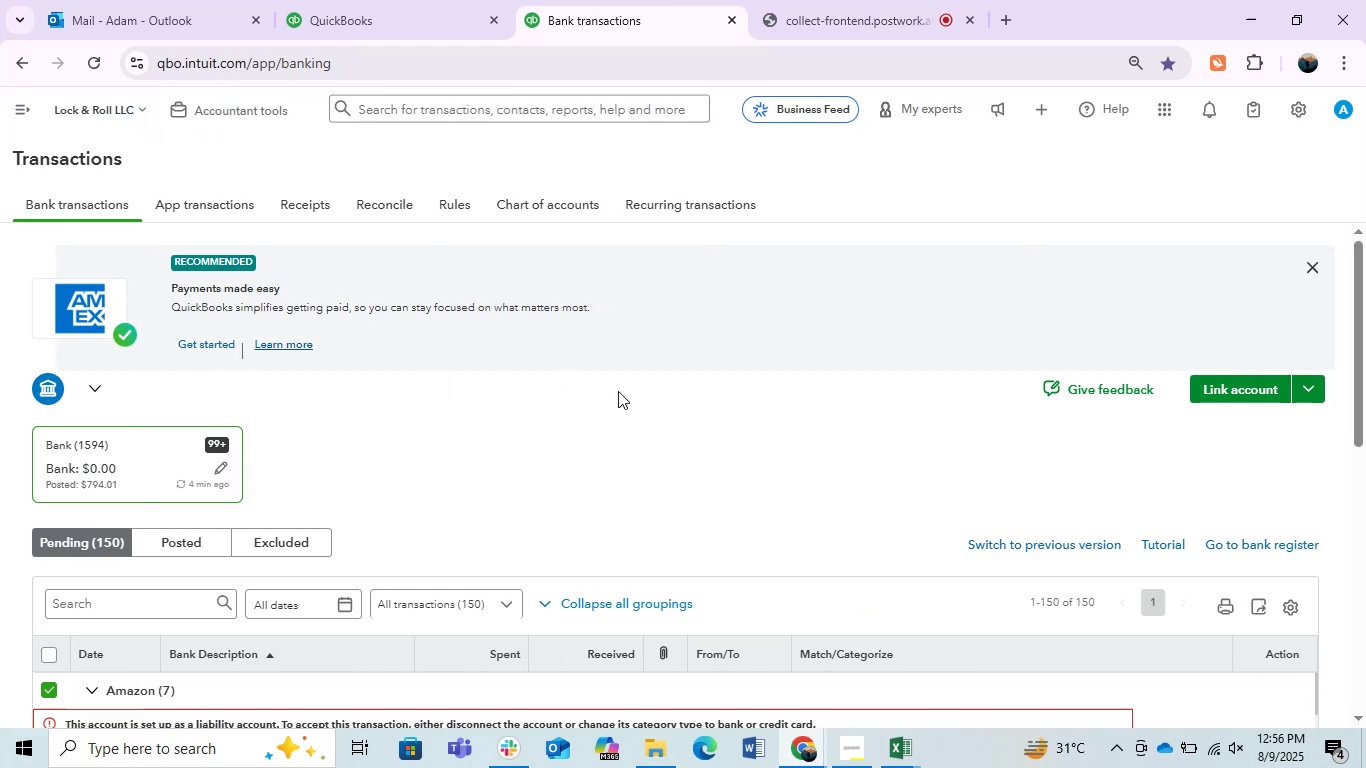 
scroll: coordinate [428, 431], scroll_direction: up, amount: 1.0
 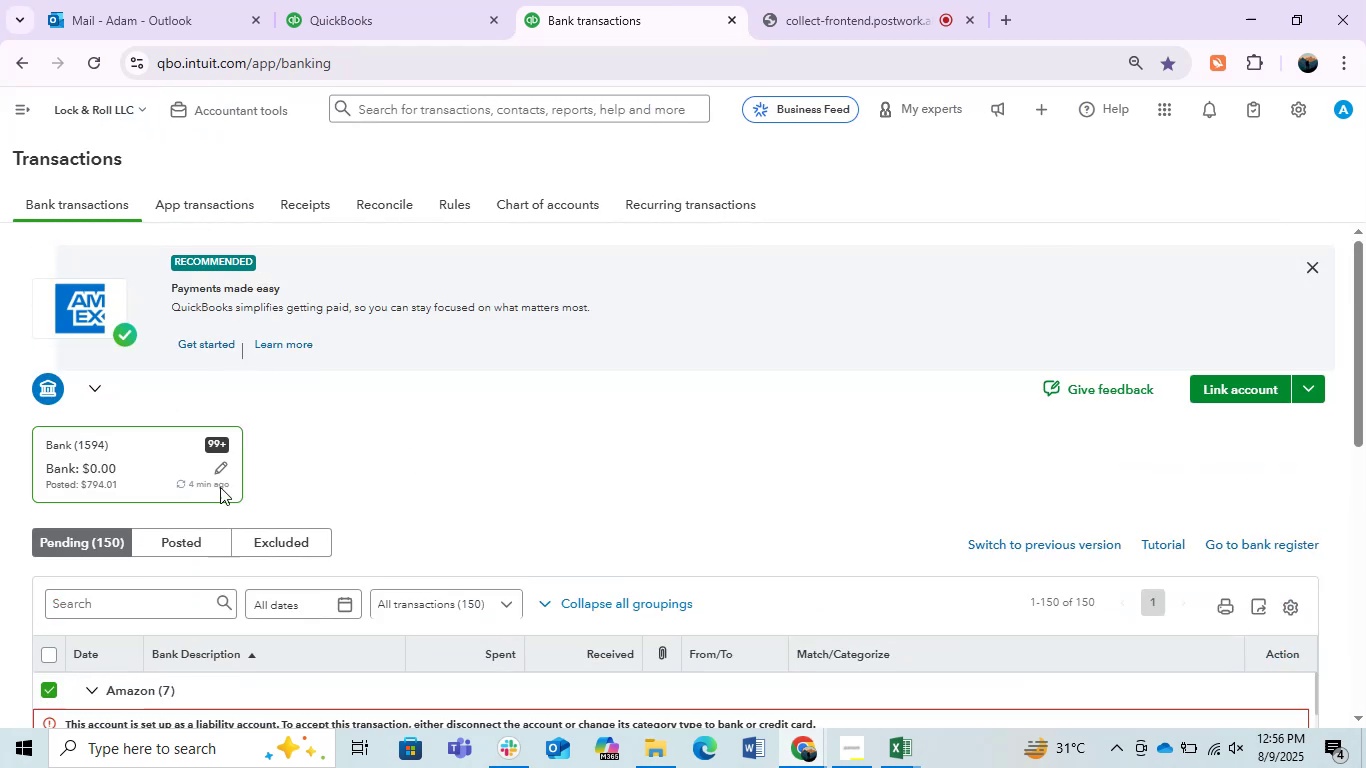 
scroll: coordinate [228, 564], scroll_direction: down, amount: 3.0
 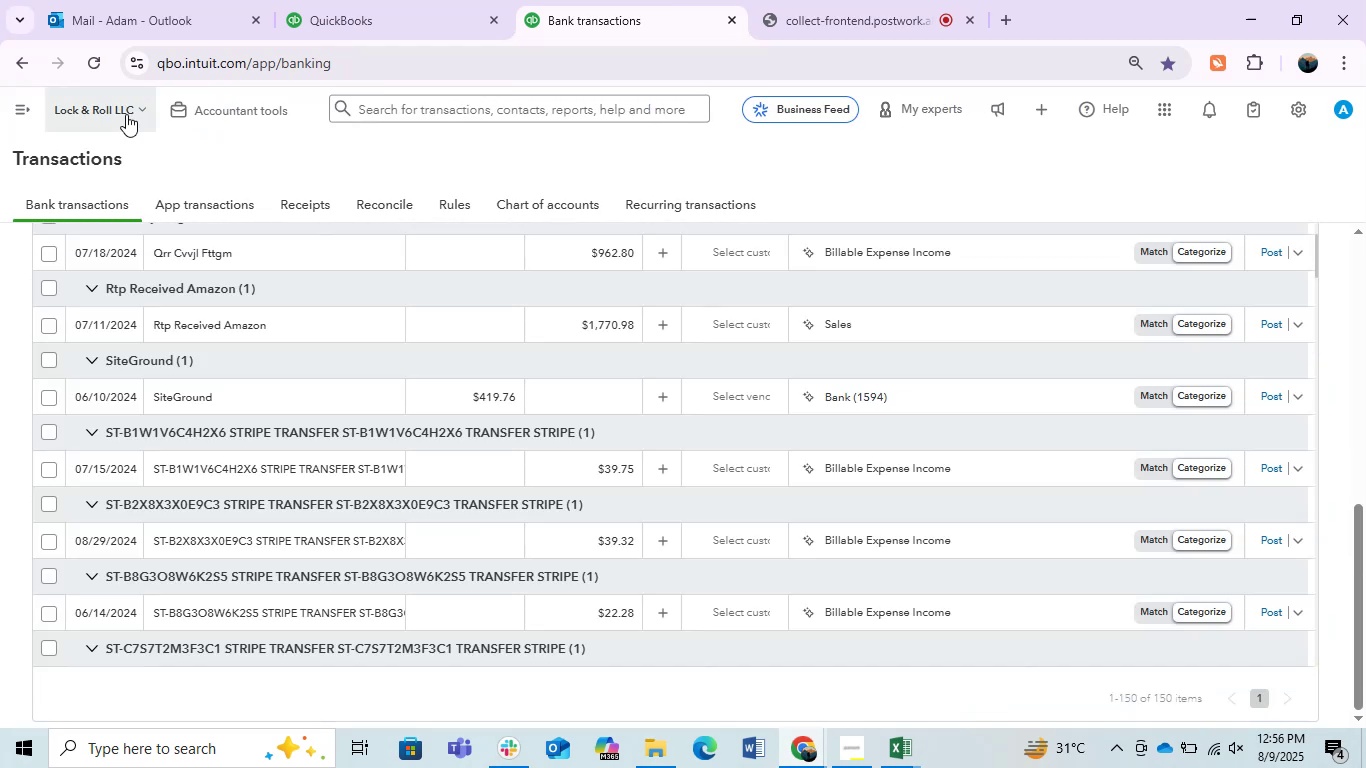 
wait(8.34)
 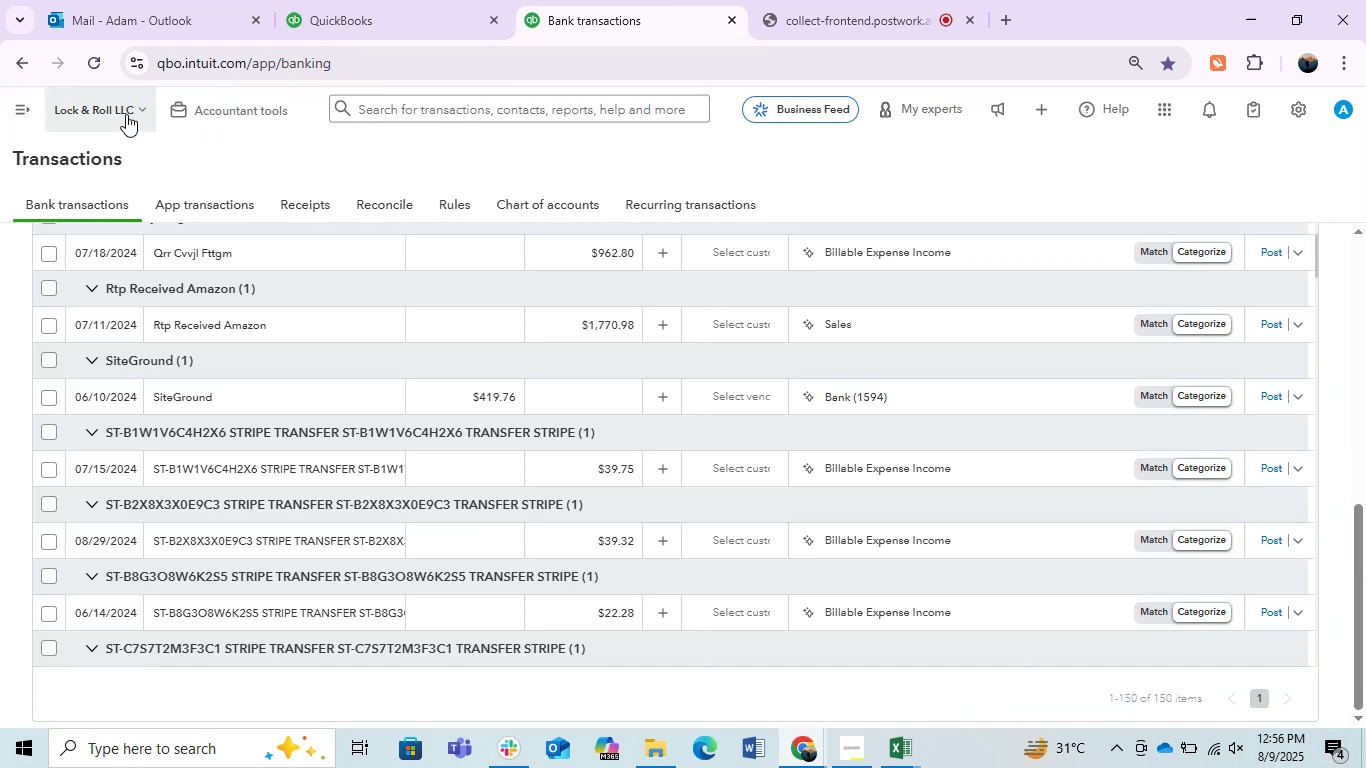 
scroll: coordinate [0, 0], scroll_direction: up, amount: 7.0
 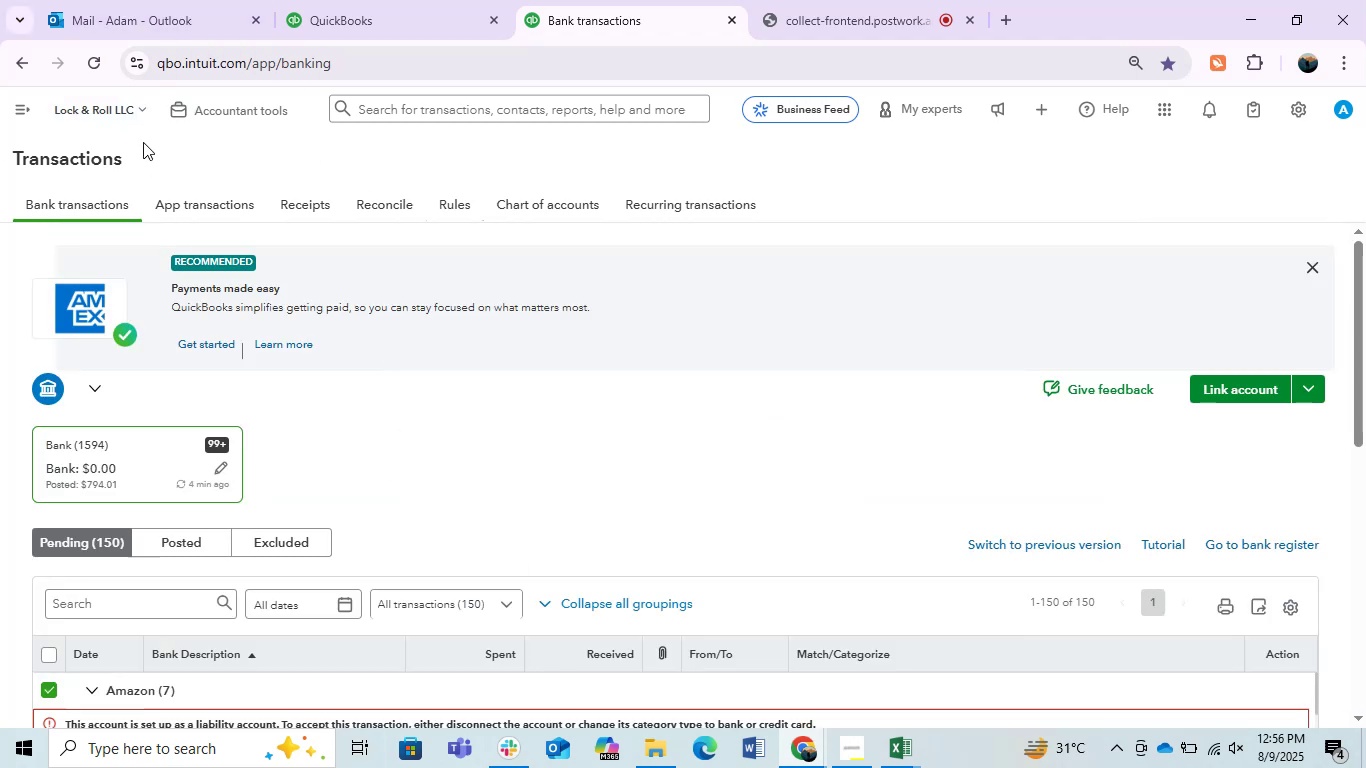 
left_click([85, 54])
 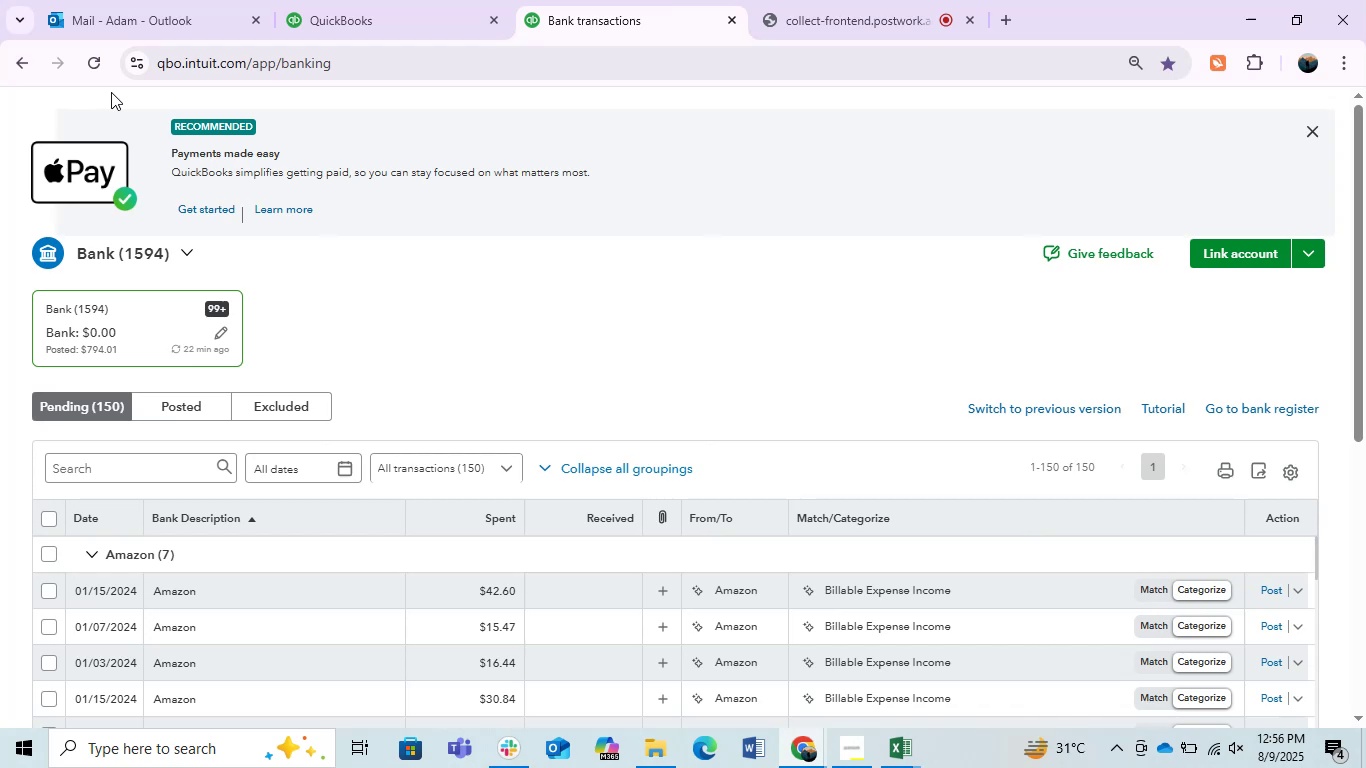 
wait(19.3)
 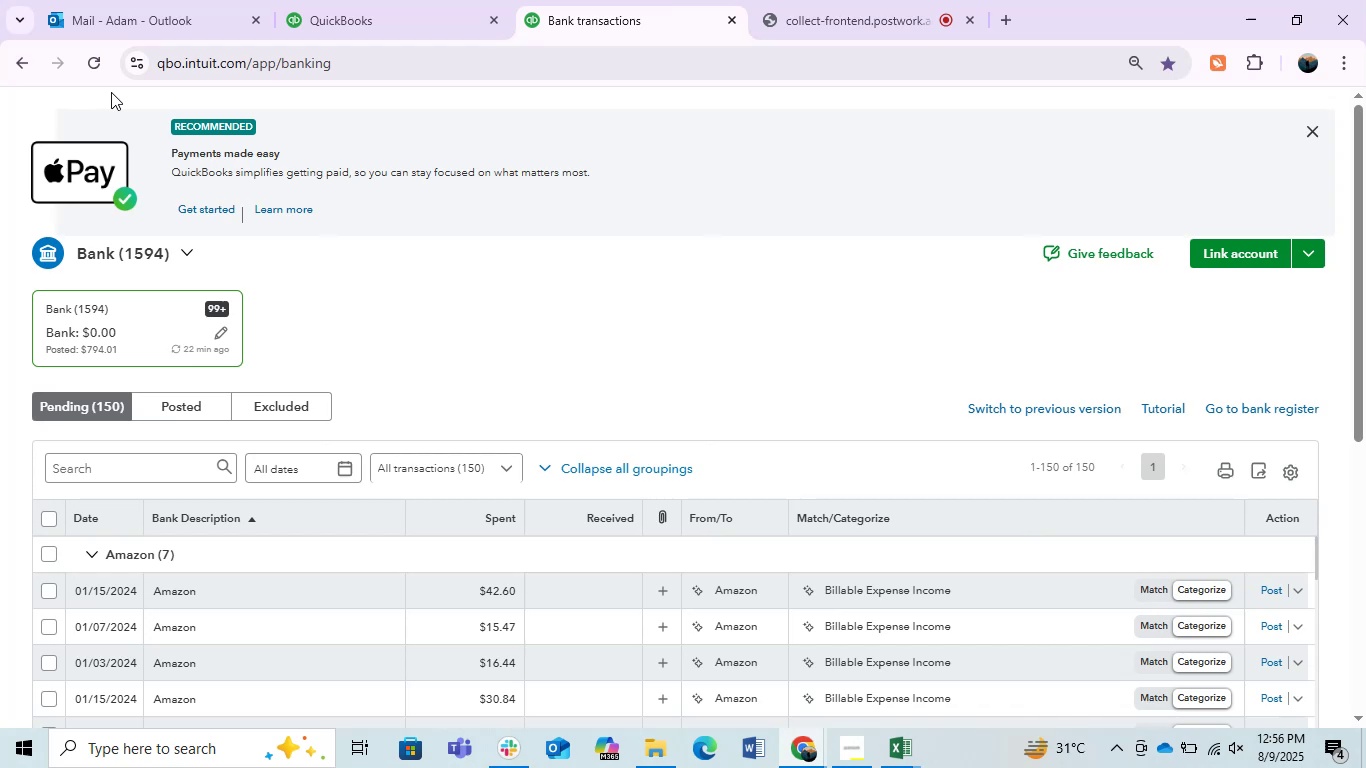 
scroll: coordinate [623, 428], scroll_direction: down, amount: 1.0
 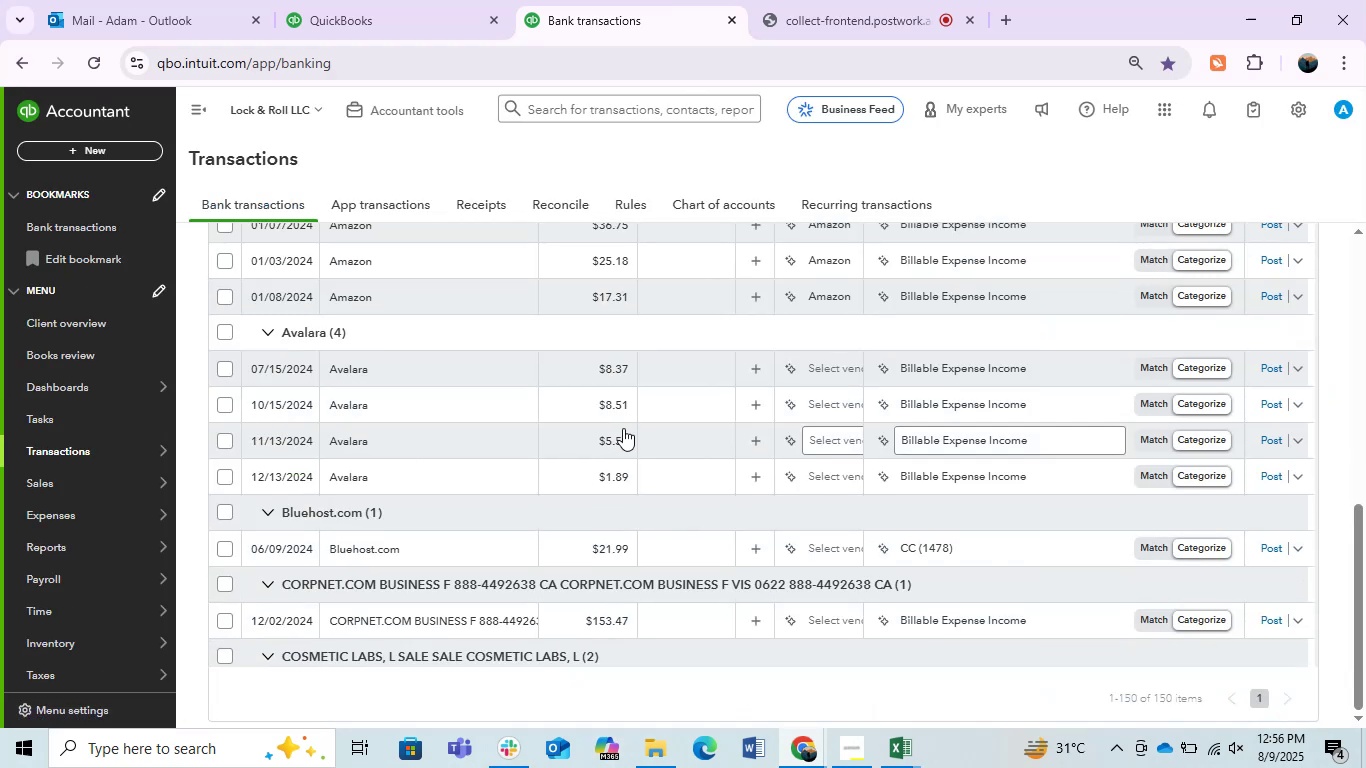 
scroll: coordinate [488, 495], scroll_direction: up, amount: 14.0
 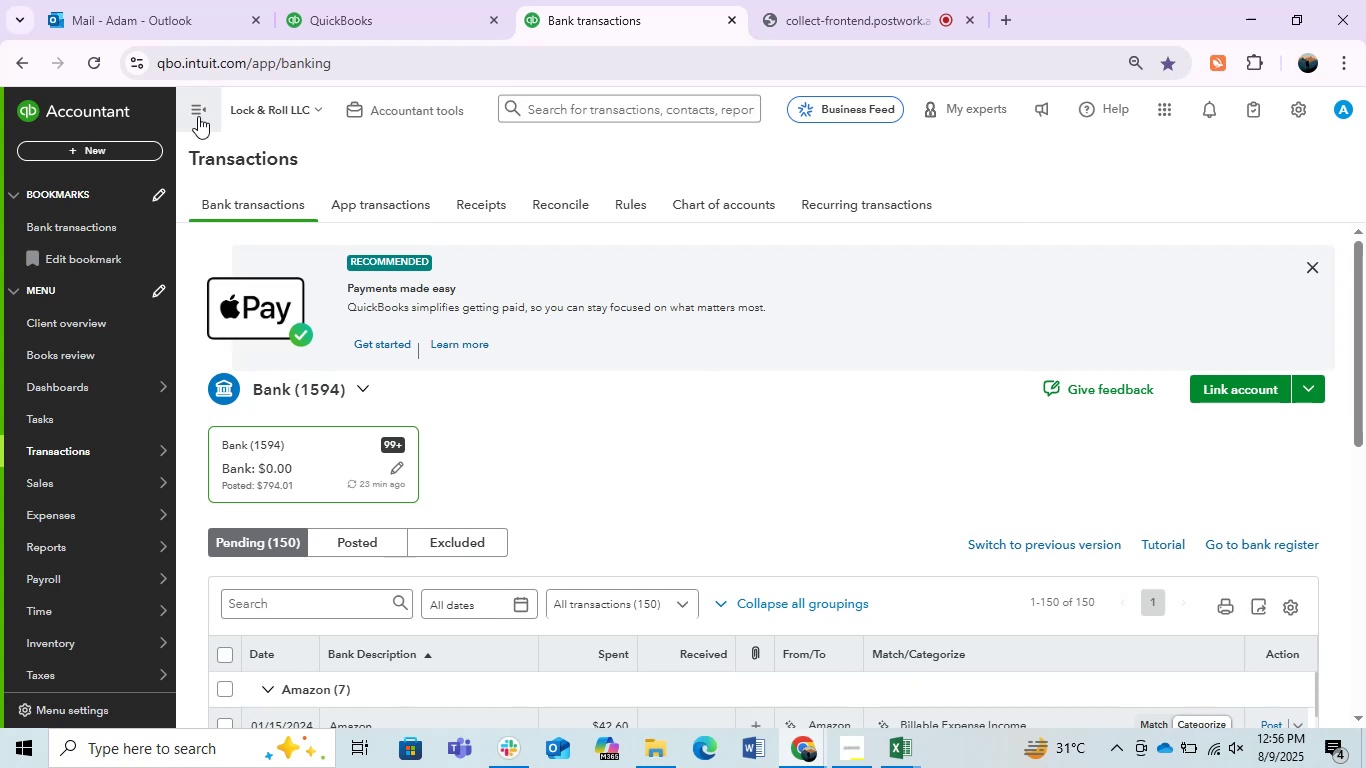 
left_click([199, 110])
 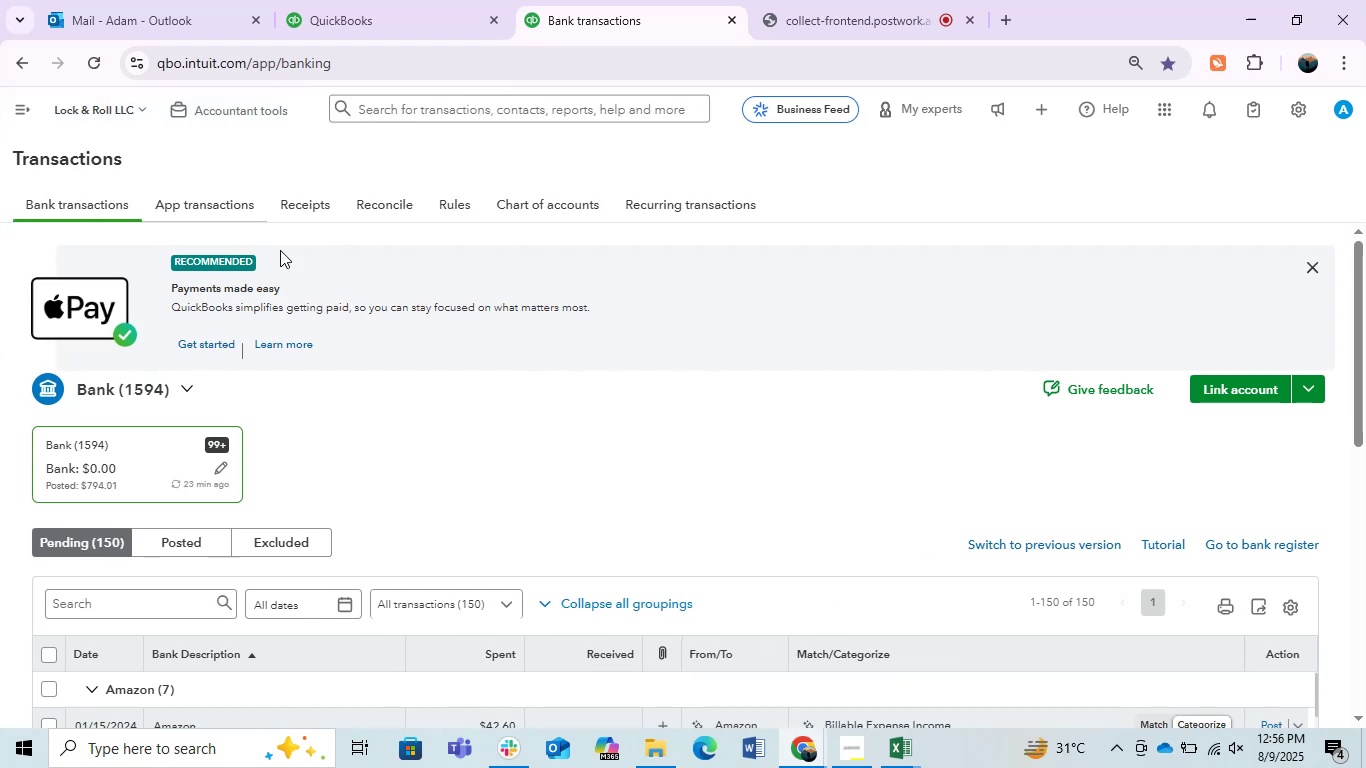 
scroll: coordinate [381, 394], scroll_direction: down, amount: 2.0
 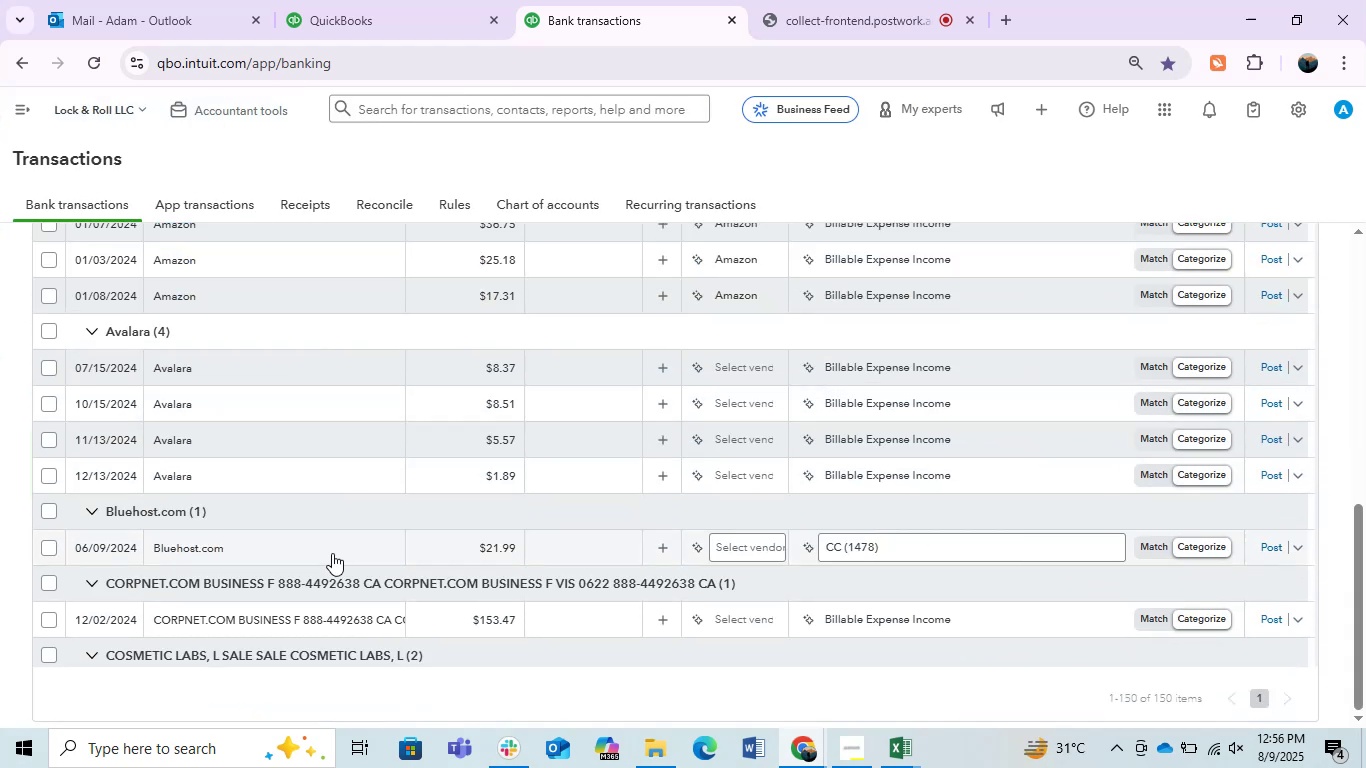 
scroll: coordinate [446, 532], scroll_direction: up, amount: 2.0
 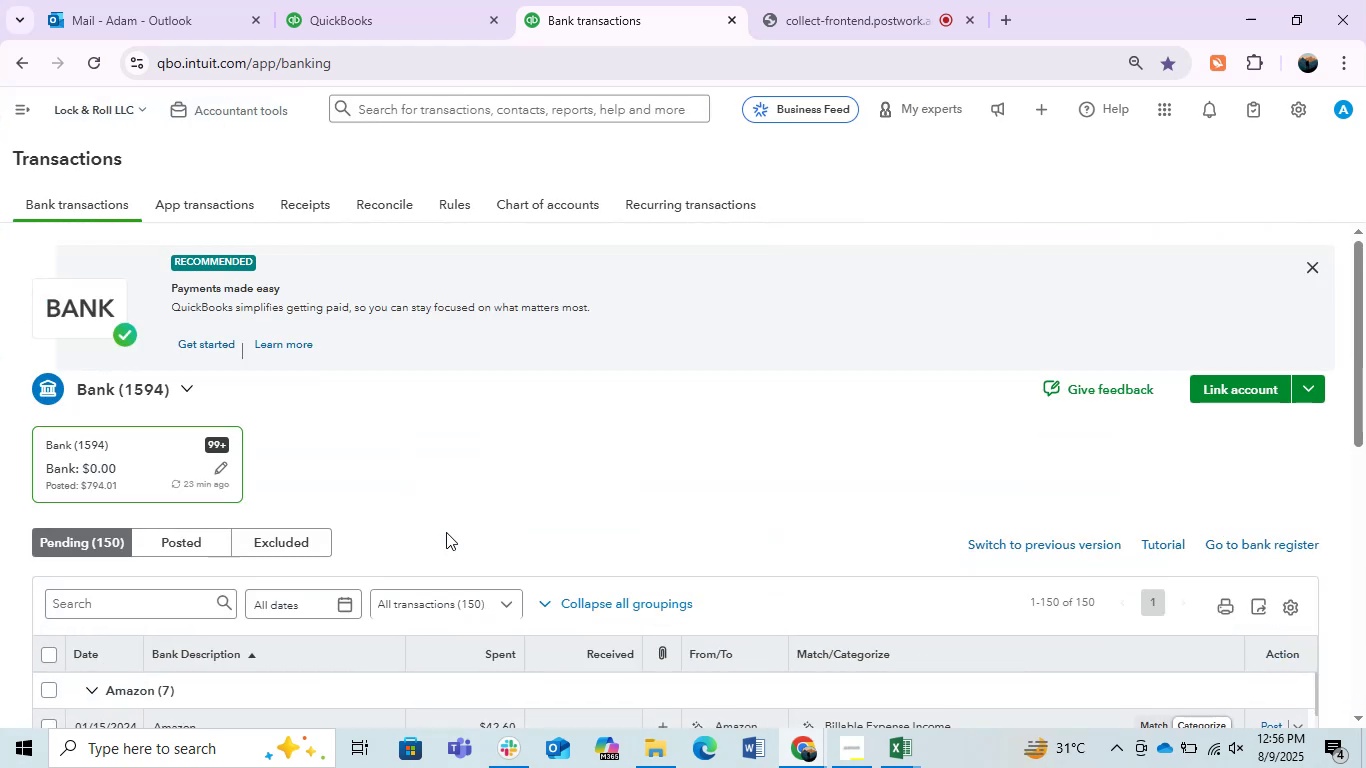 
scroll: coordinate [446, 532], scroll_direction: down, amount: 1.0
 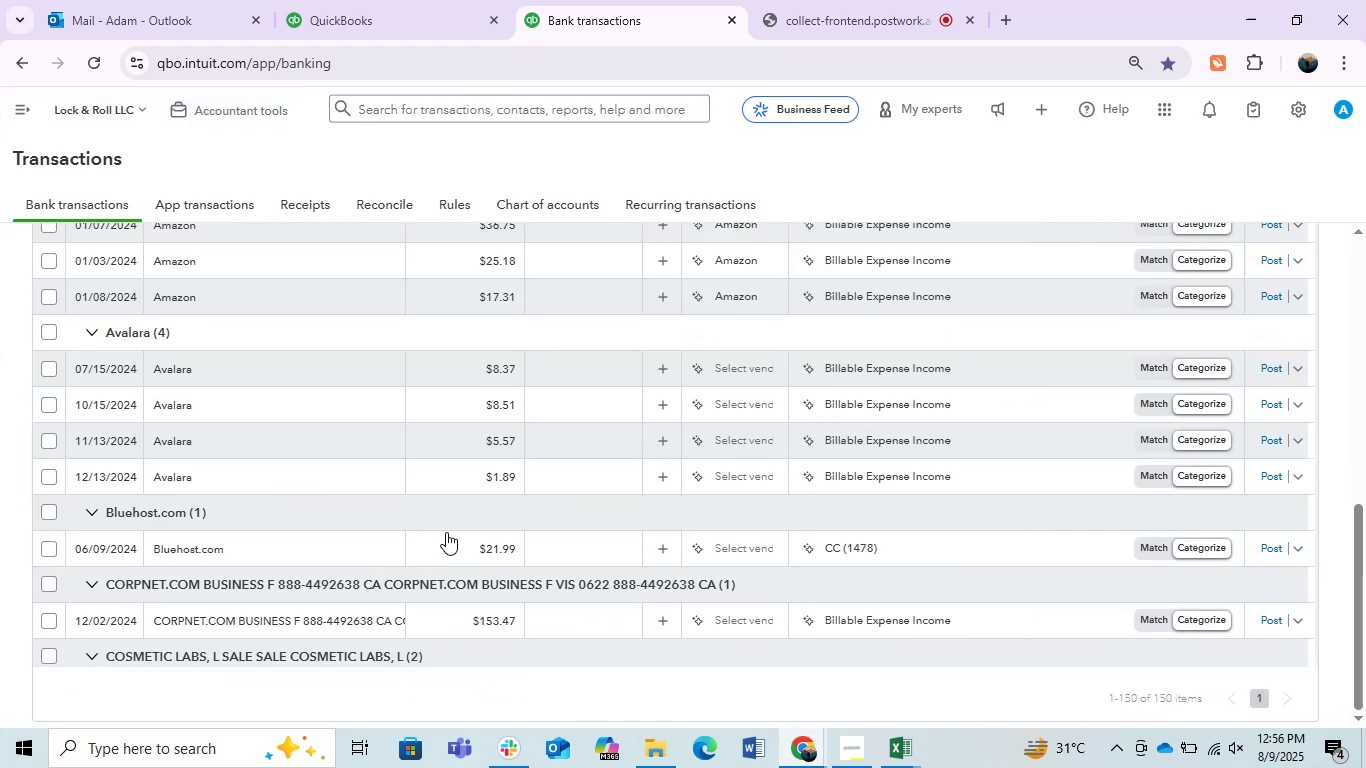 
scroll: coordinate [446, 532], scroll_direction: up, amount: 1.0
 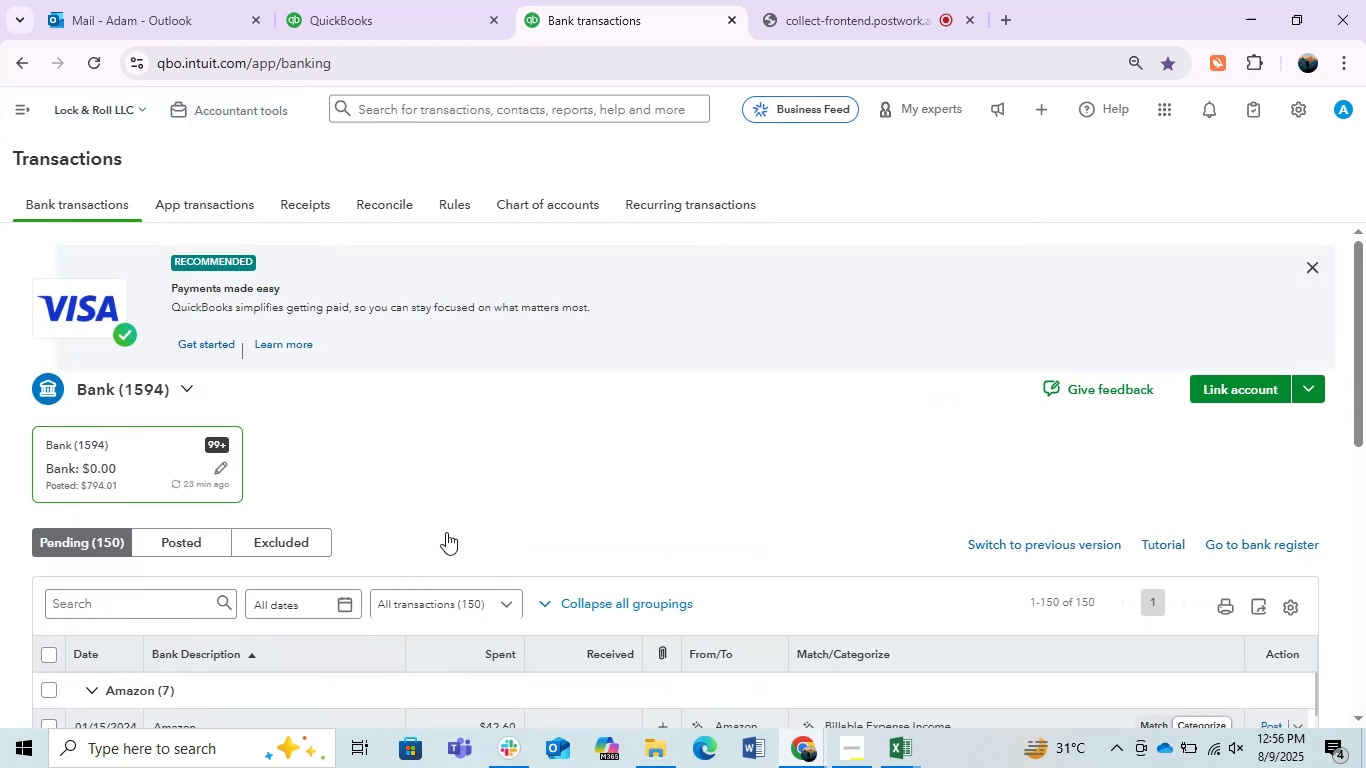 
scroll: coordinate [446, 532], scroll_direction: down, amount: 1.0
 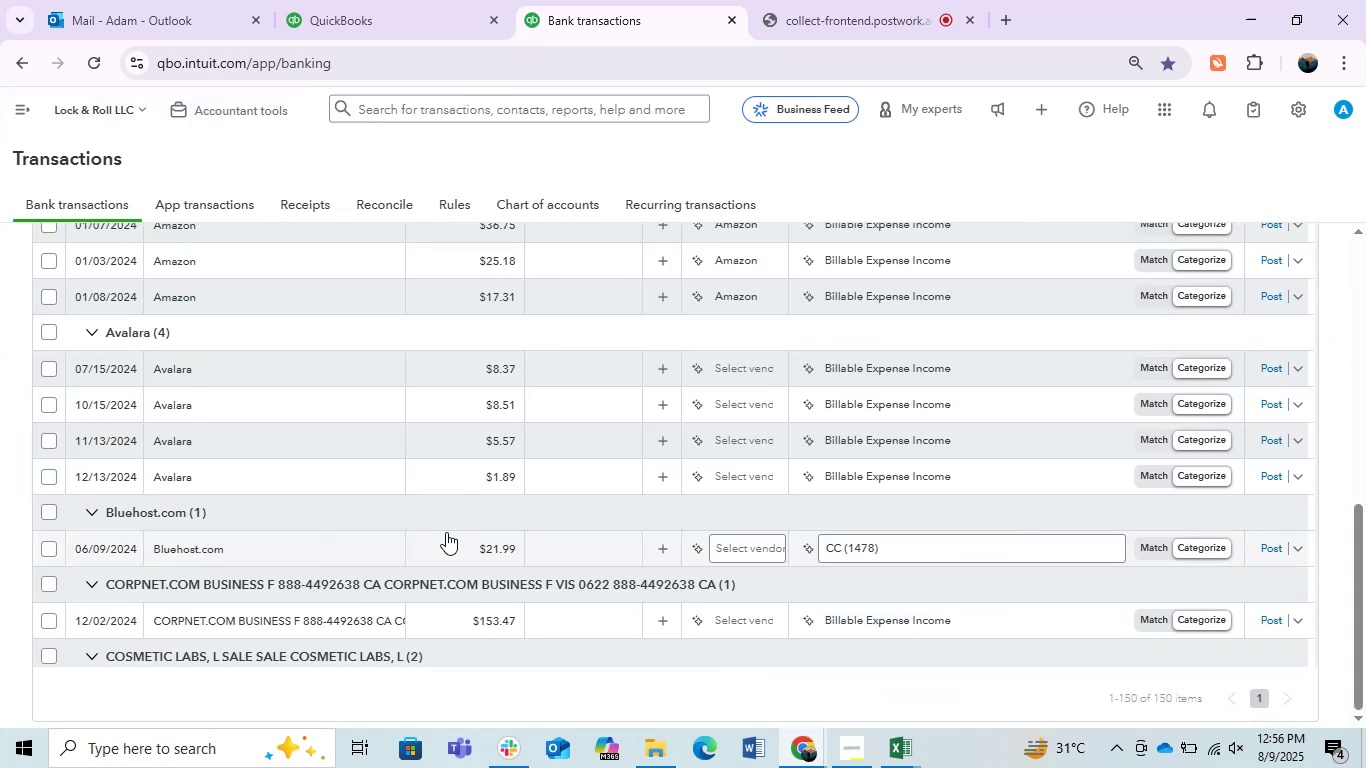 
scroll: coordinate [446, 532], scroll_direction: up, amount: 1.0
 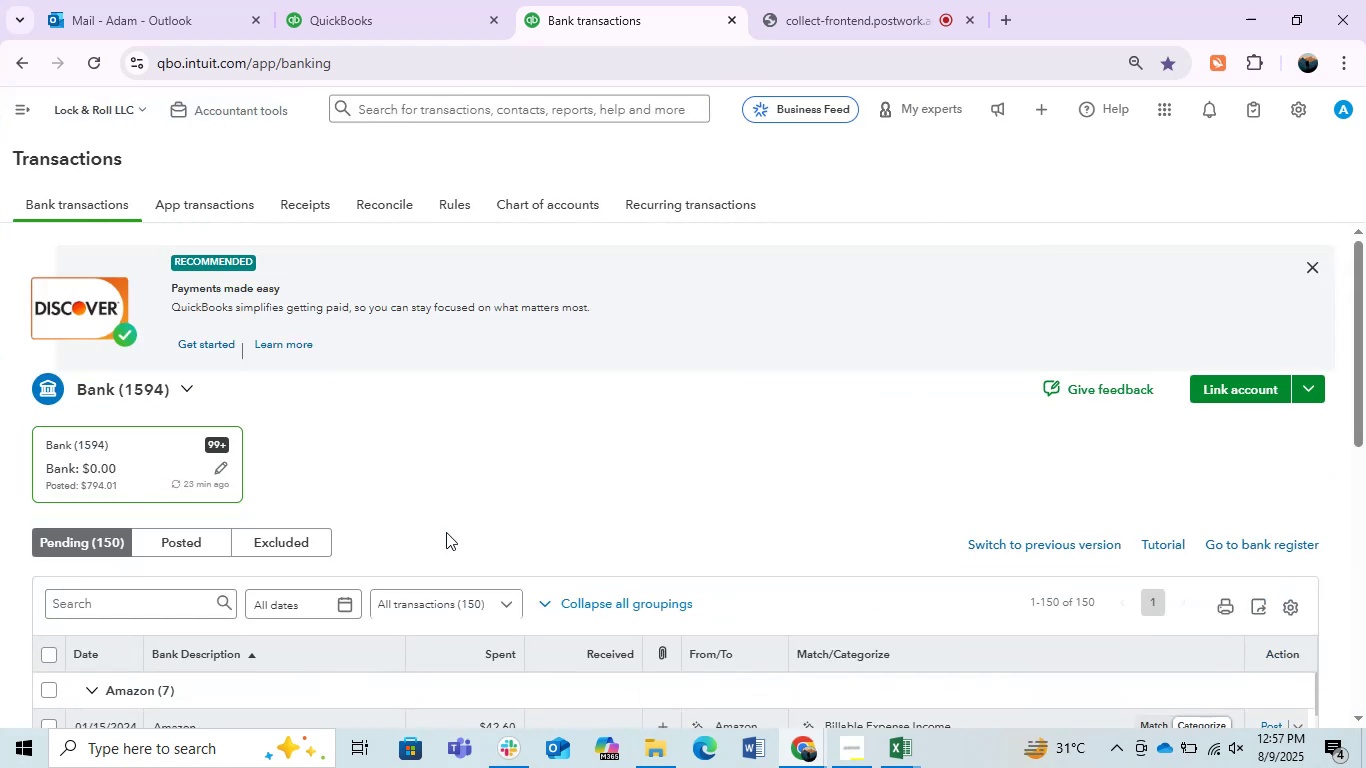 
scroll: coordinate [446, 532], scroll_direction: down, amount: 1.0
 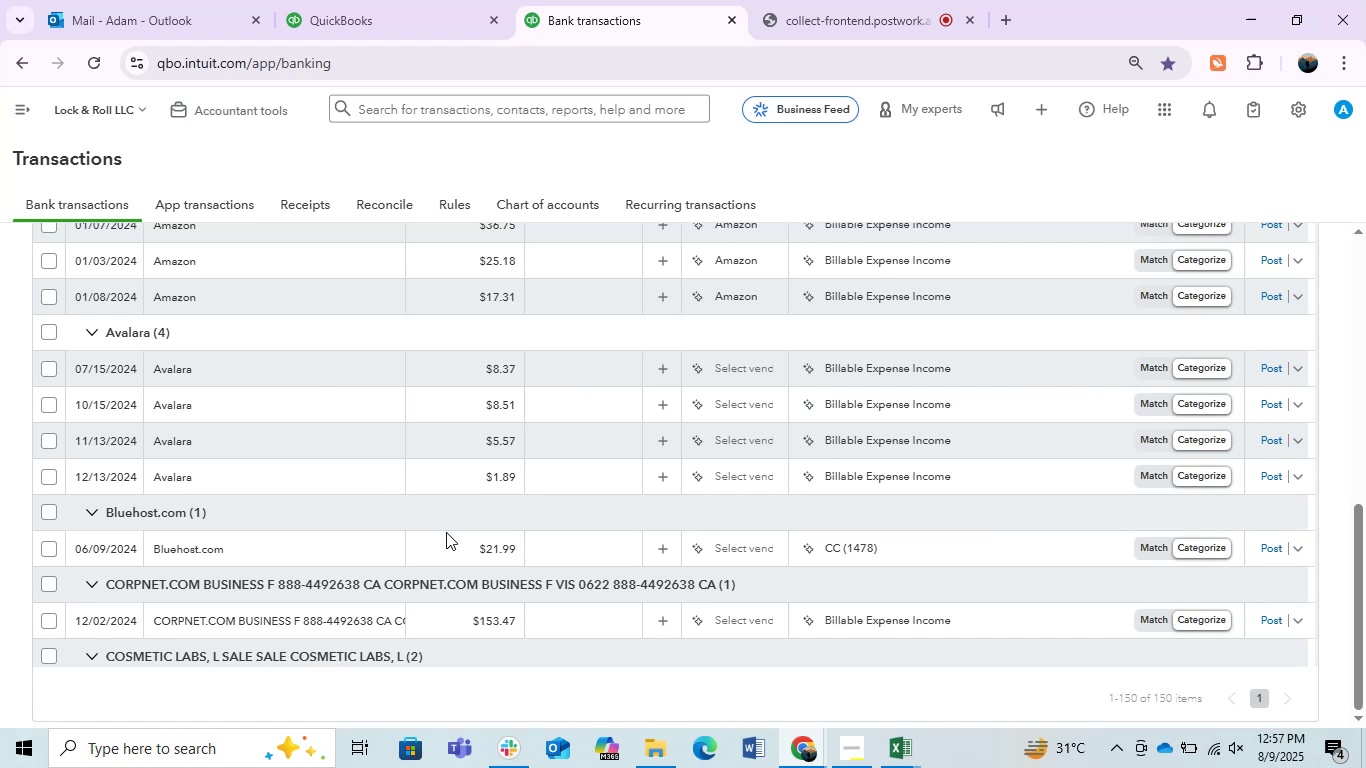 
scroll: coordinate [446, 532], scroll_direction: up, amount: 1.0
 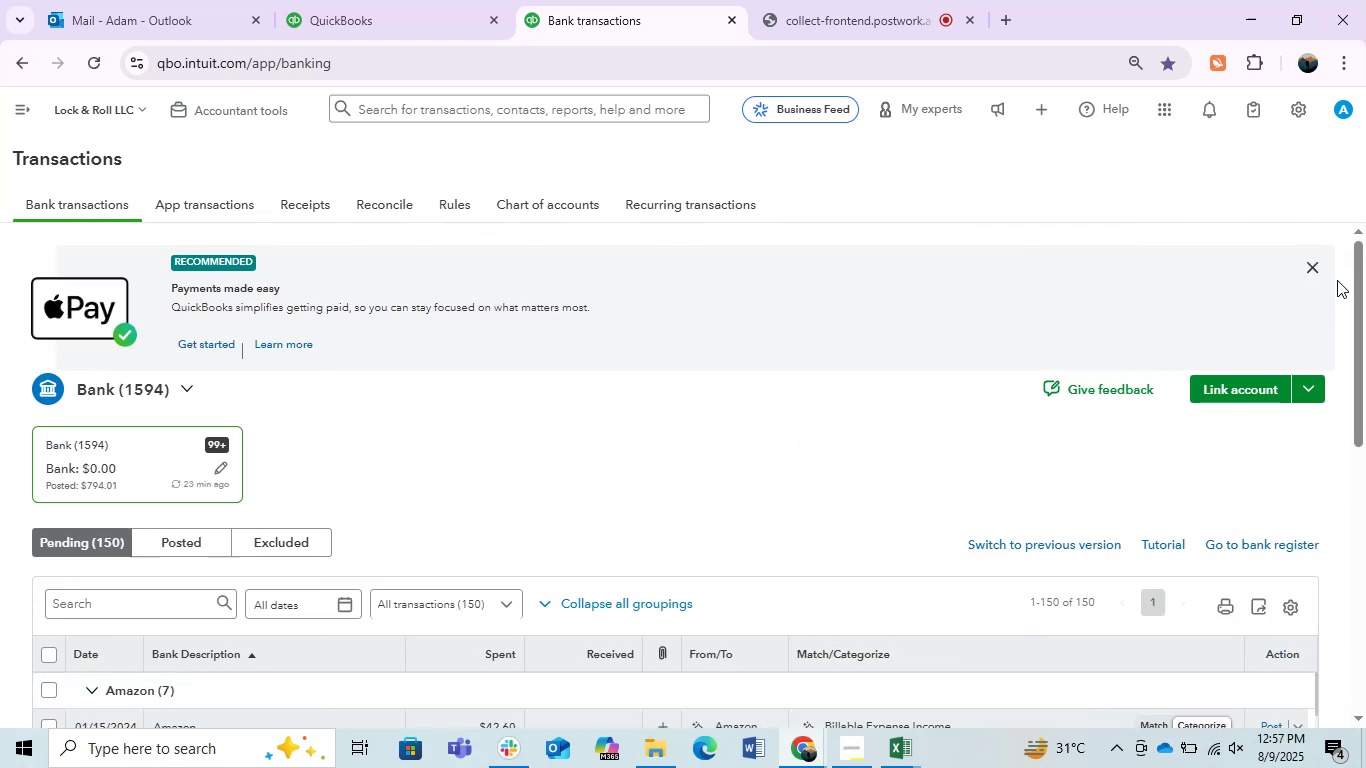 
left_click([1322, 263])
 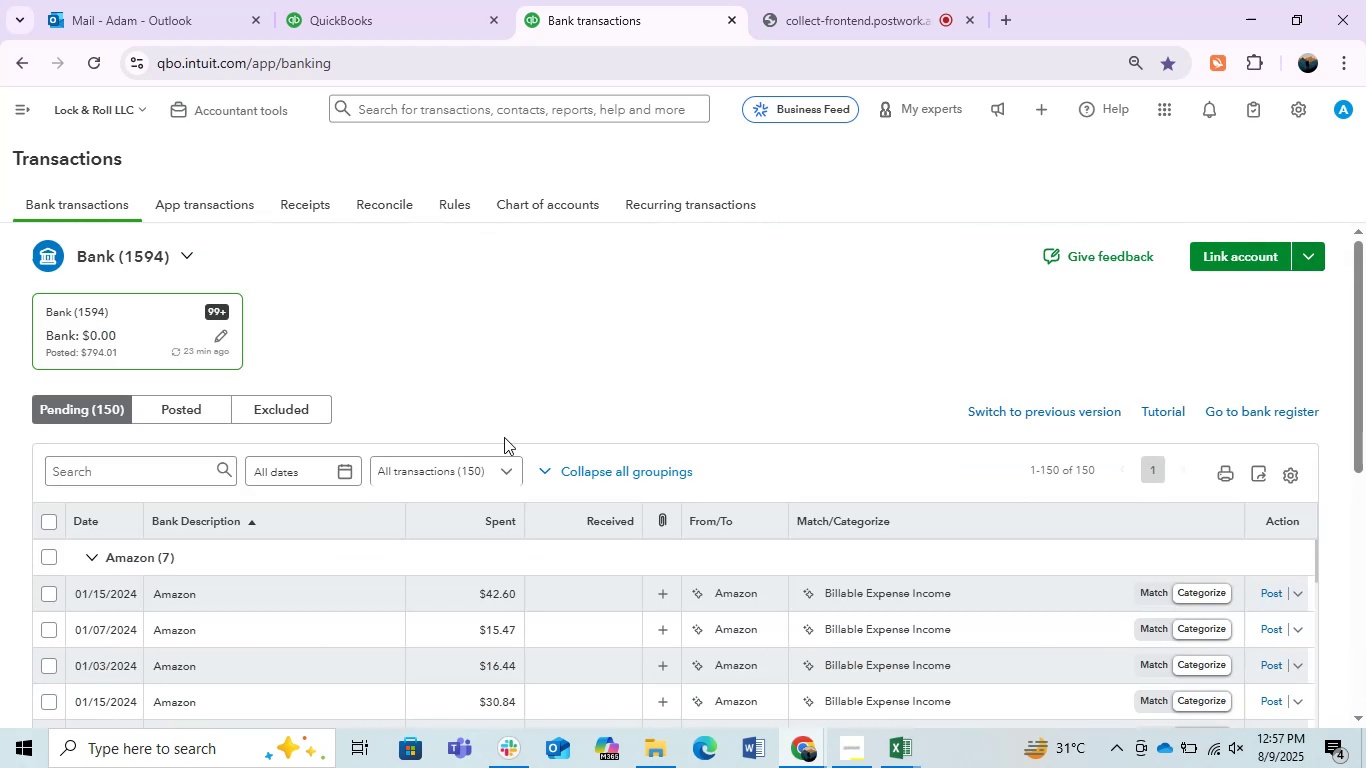 
scroll: coordinate [455, 459], scroll_direction: down, amount: 1.0
 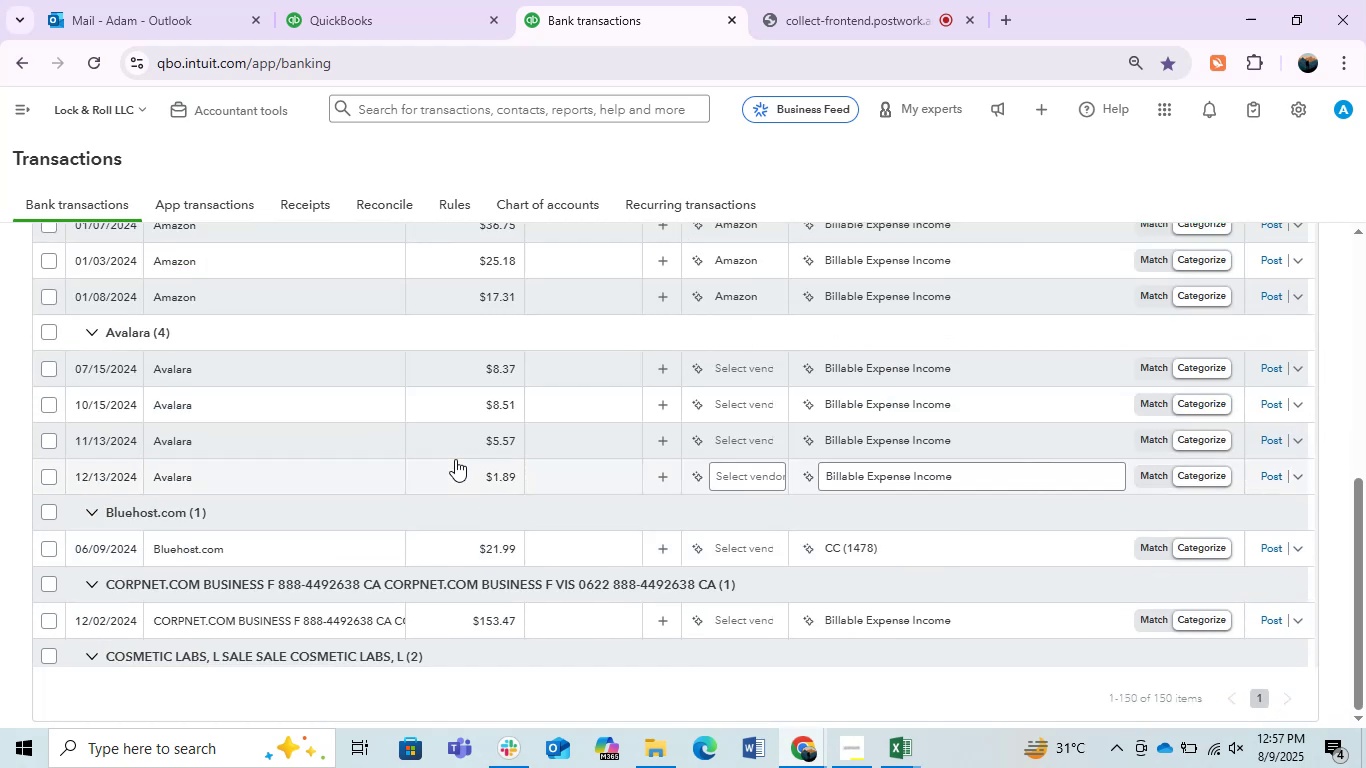 
scroll: coordinate [486, 603], scroll_direction: up, amount: 2.0
 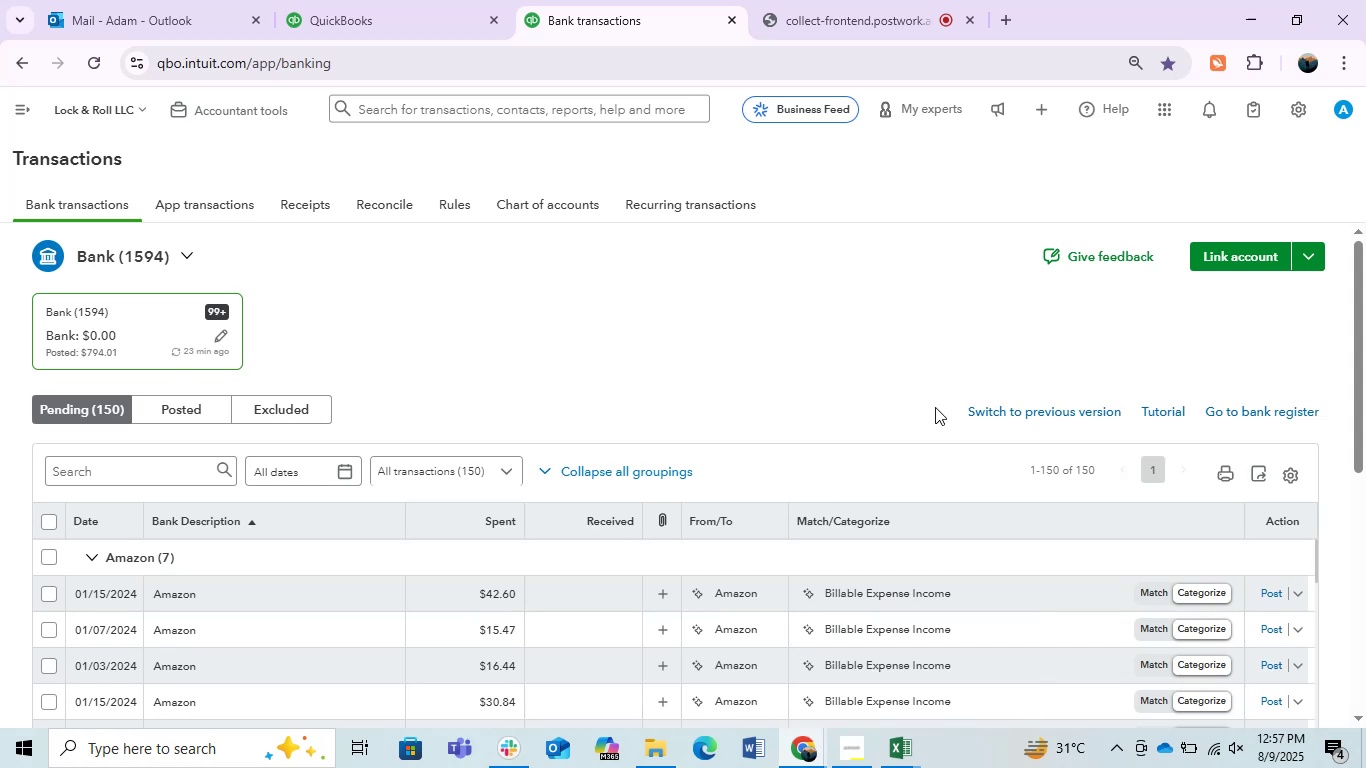 
scroll: coordinate [944, 396], scroll_direction: down, amount: 1.0
 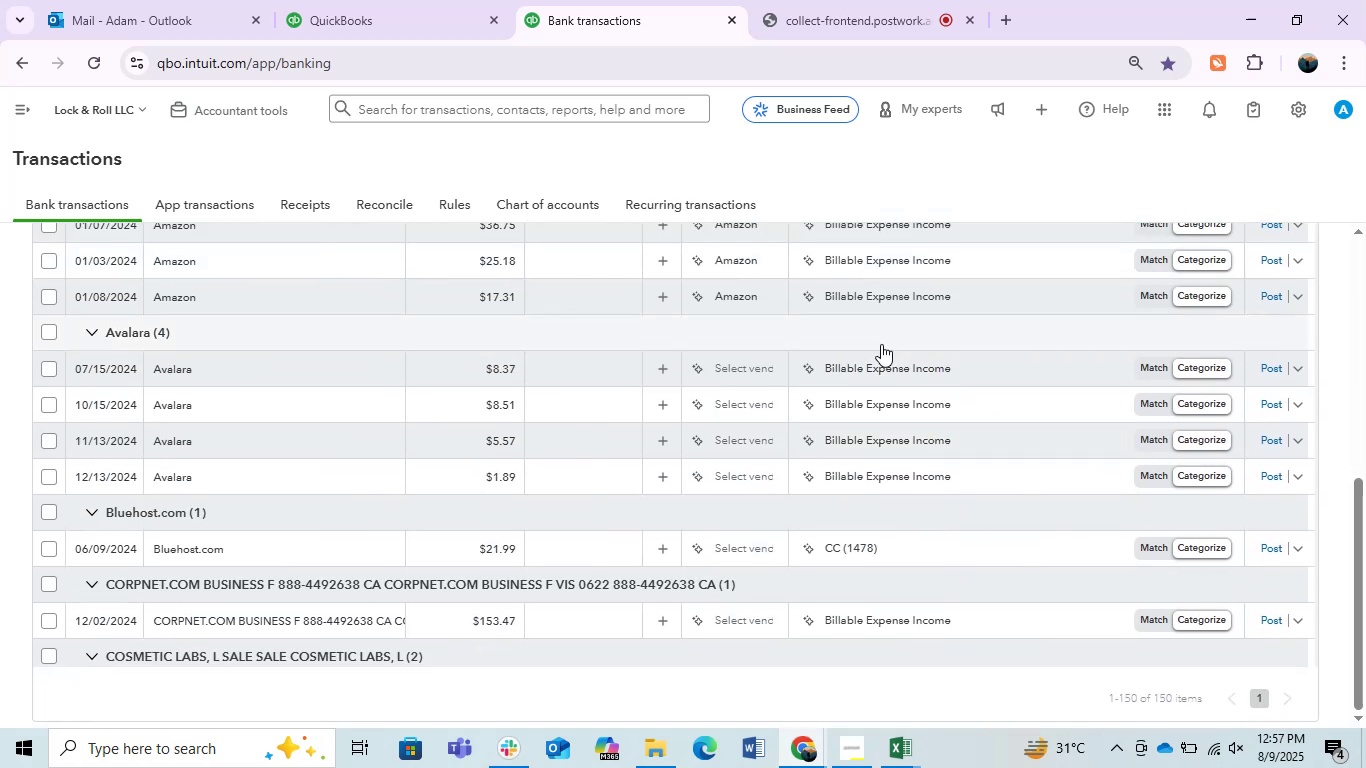 
scroll: coordinate [896, 345], scroll_direction: up, amount: 1.0
 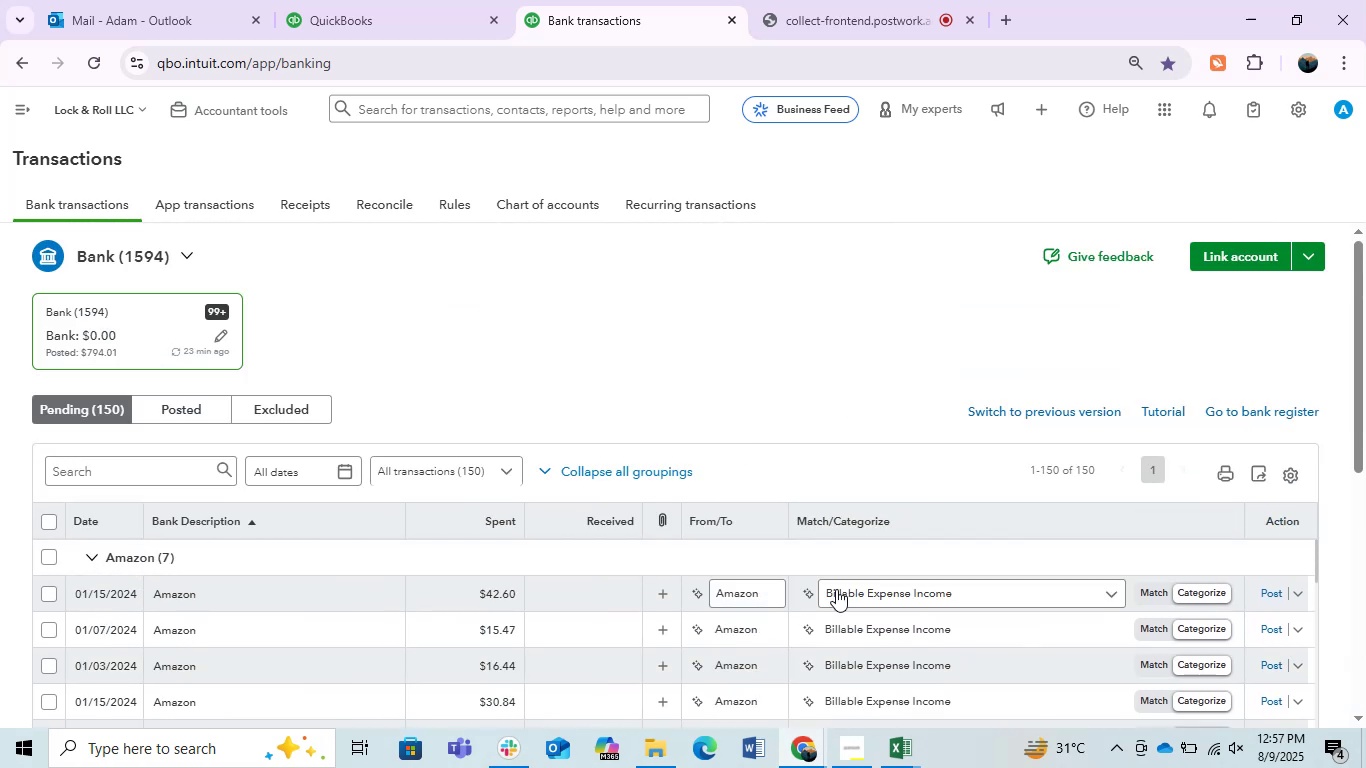 
left_click([836, 589])
 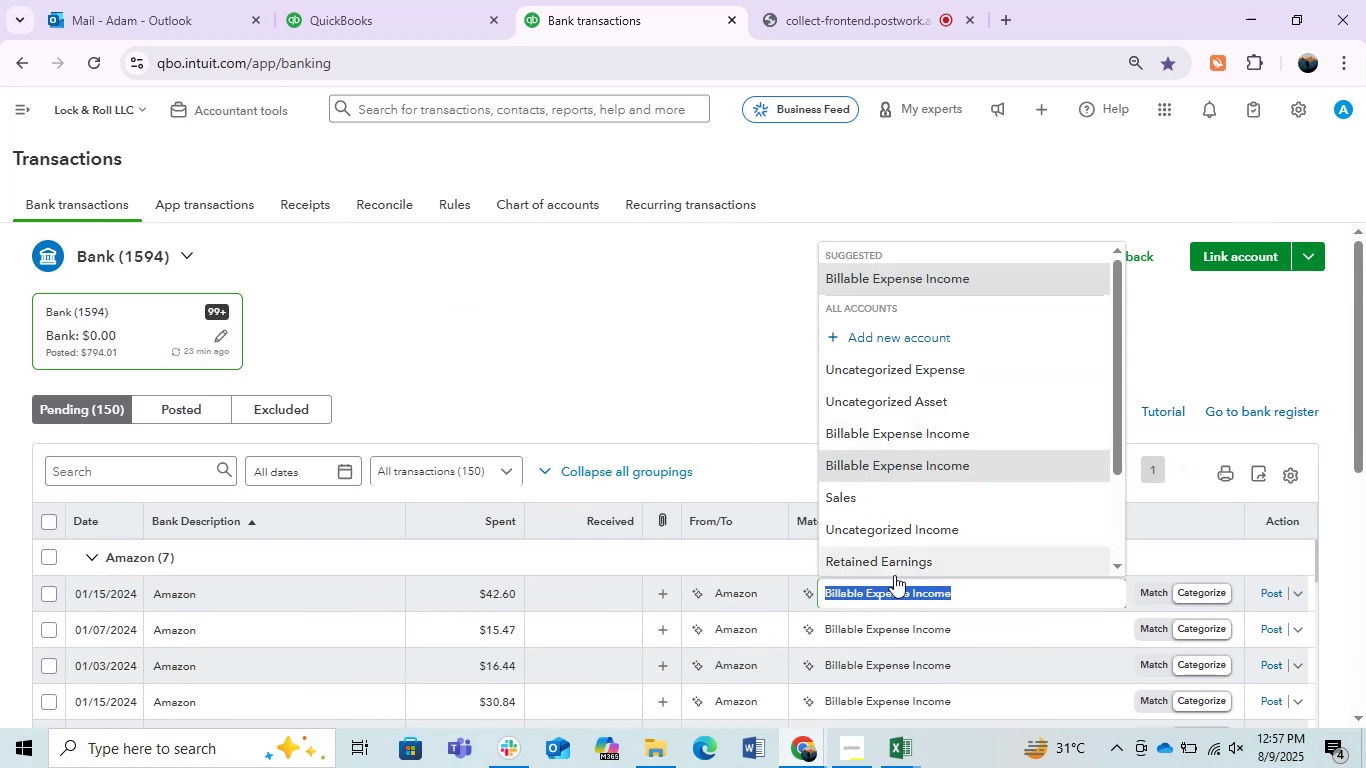 
type(suppl)
 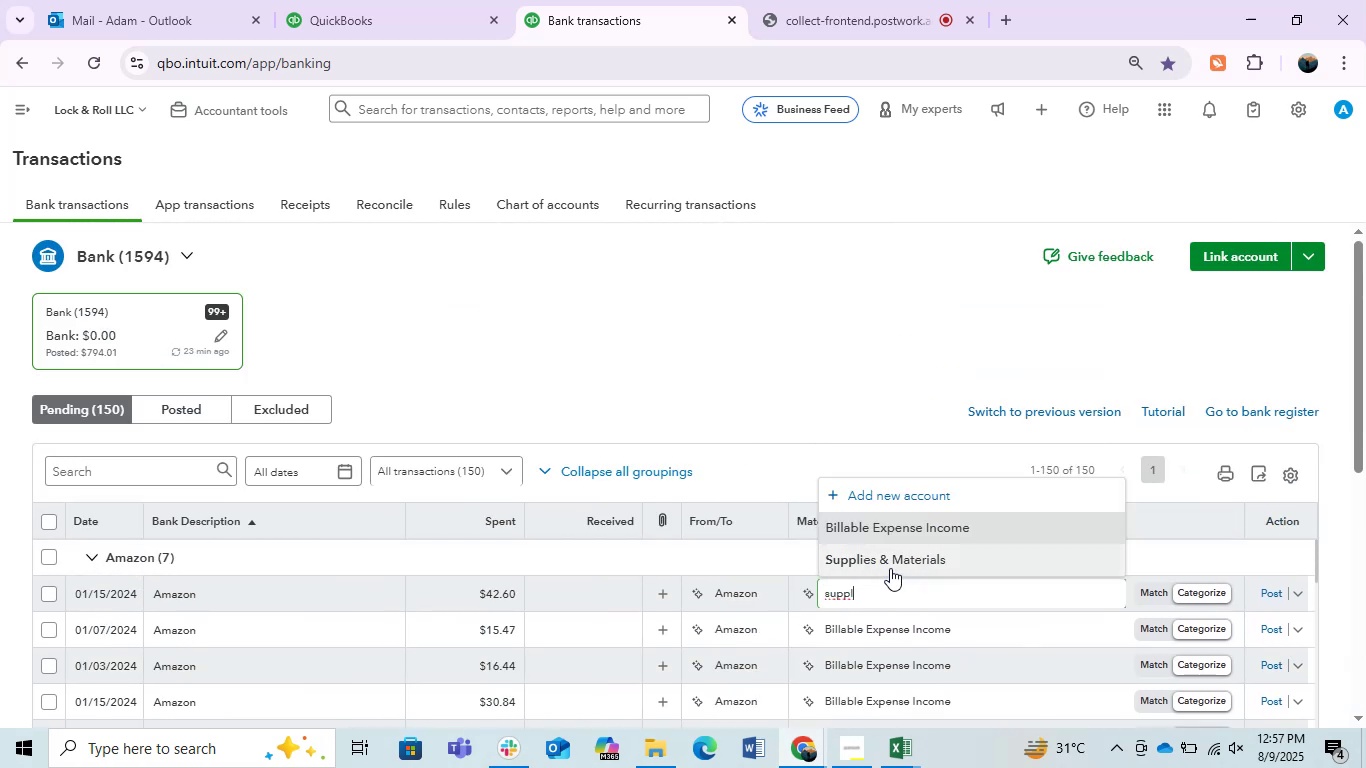 
left_click([895, 555])
 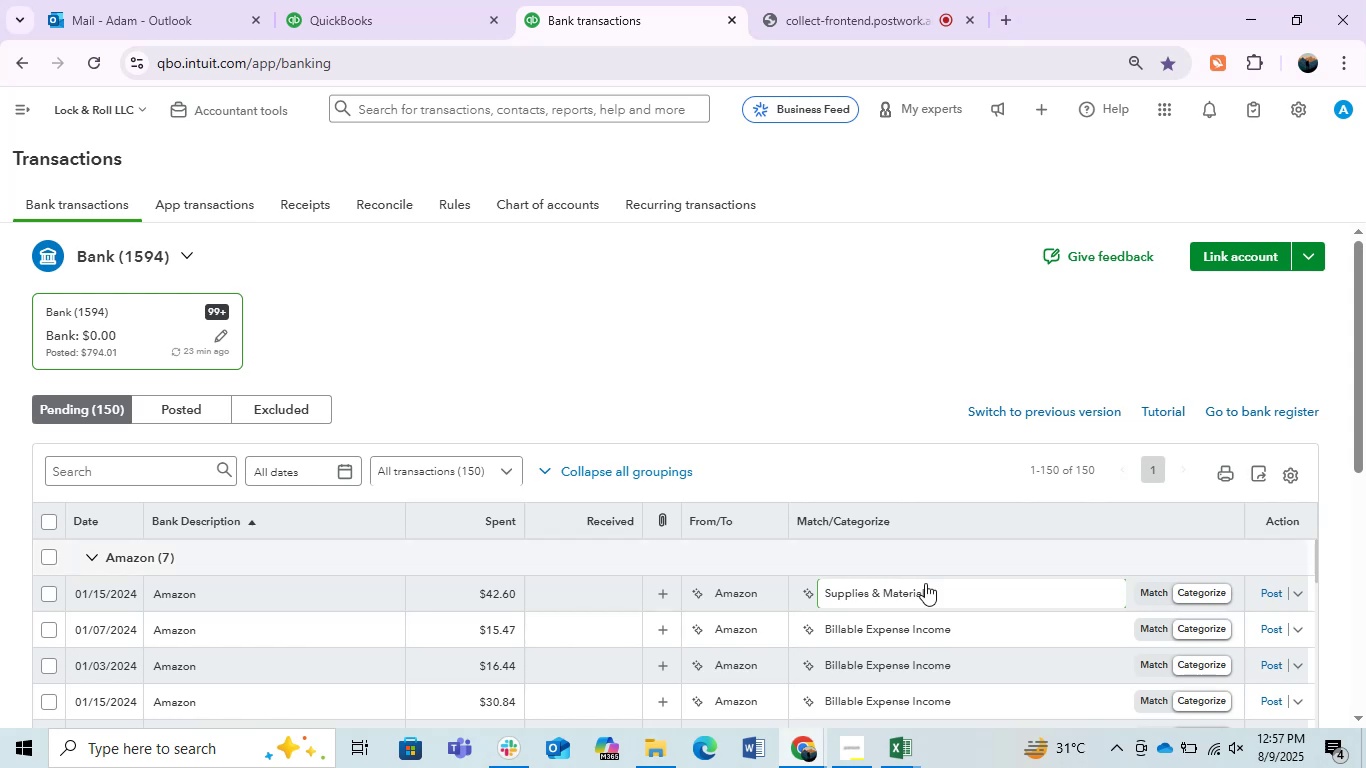 
left_click([915, 589])
 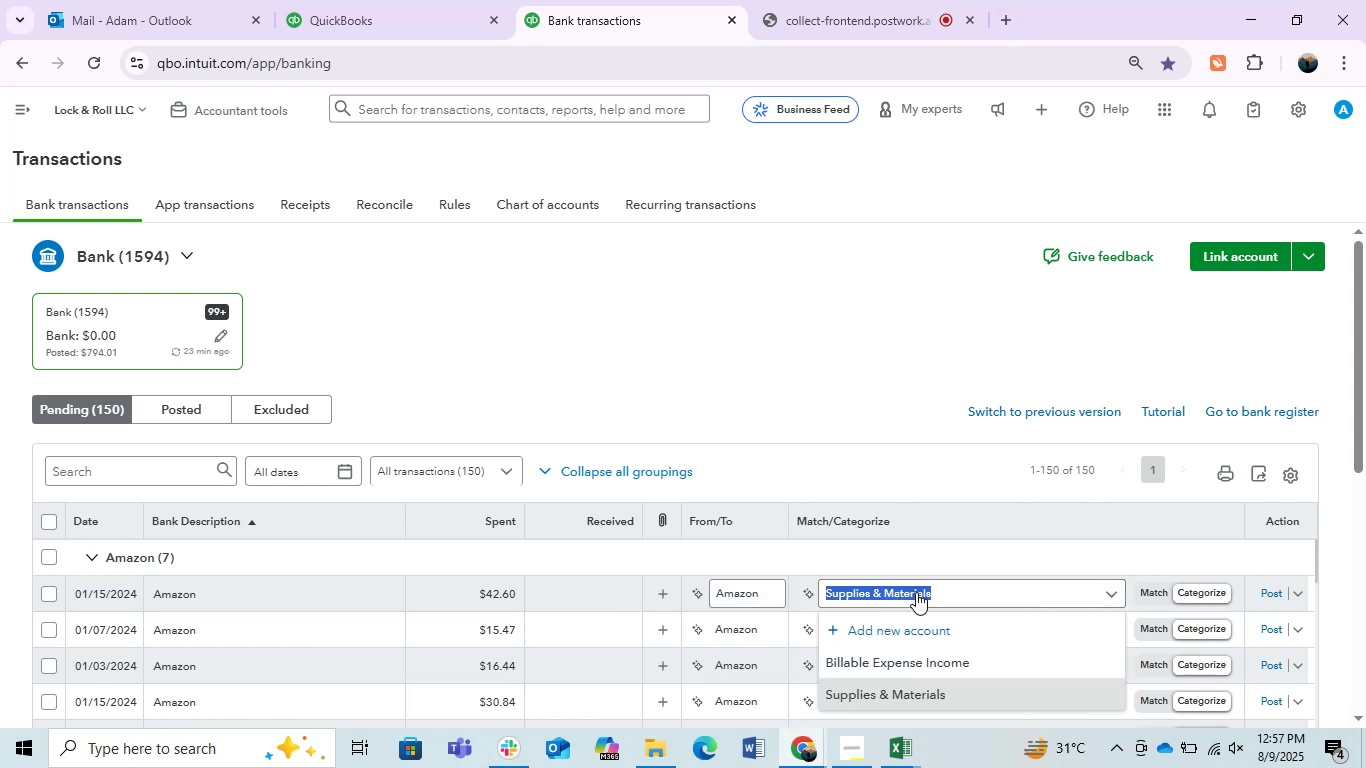 
wait(6.46)
 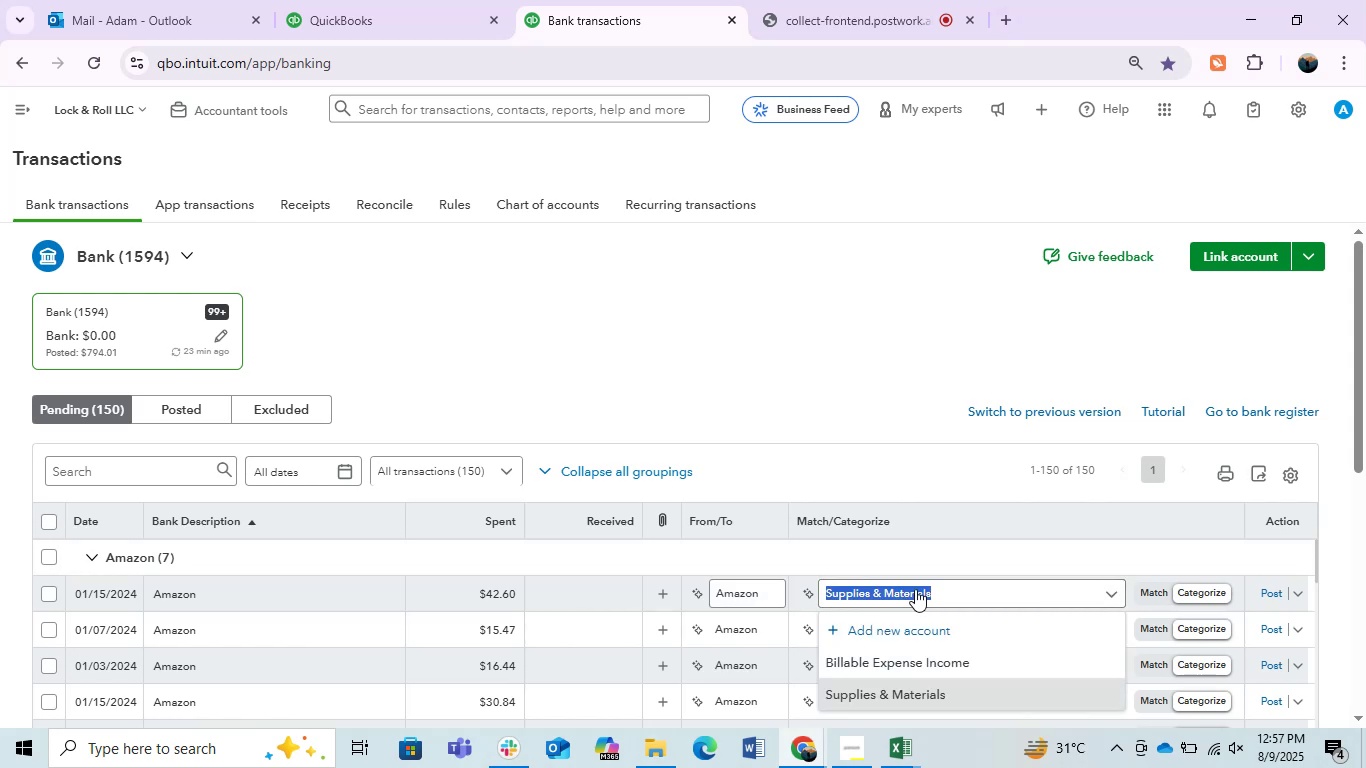 
left_click([918, 633])
 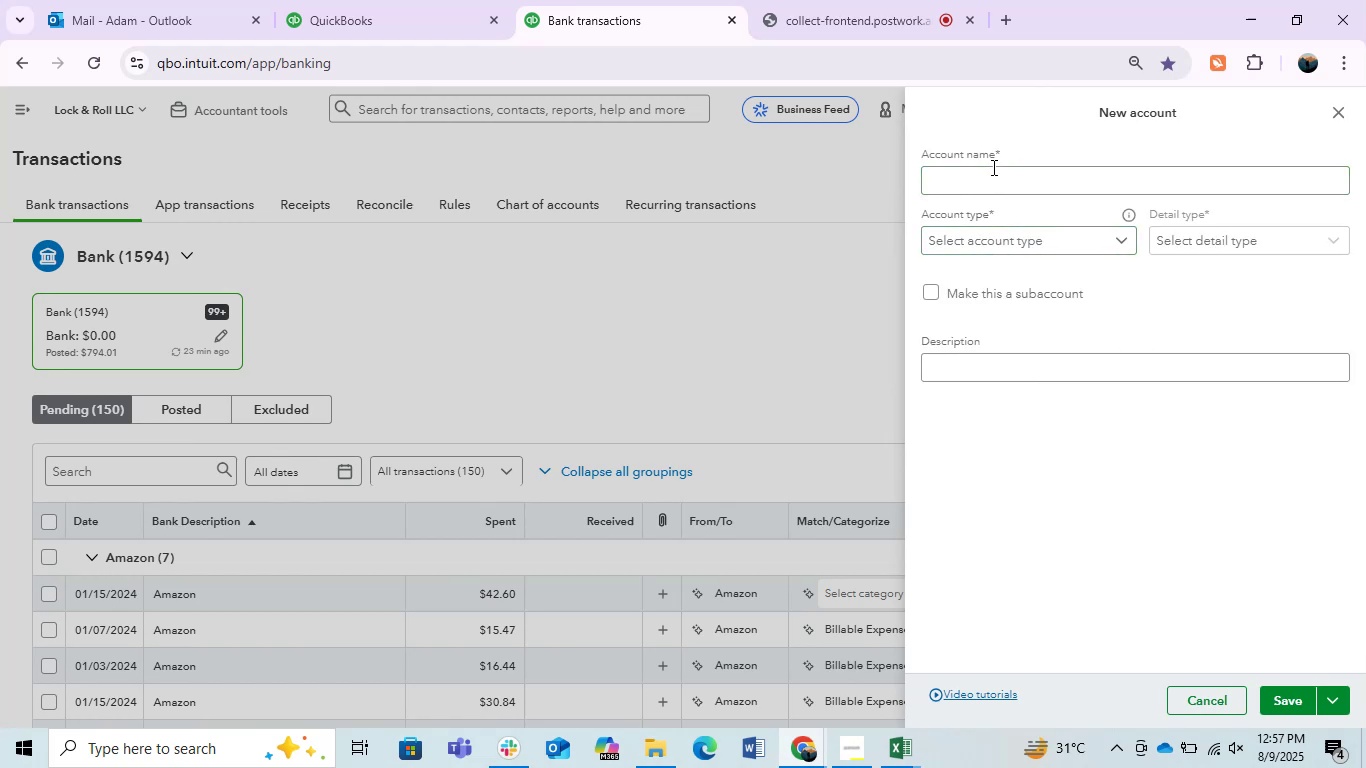 
wait(6.36)
 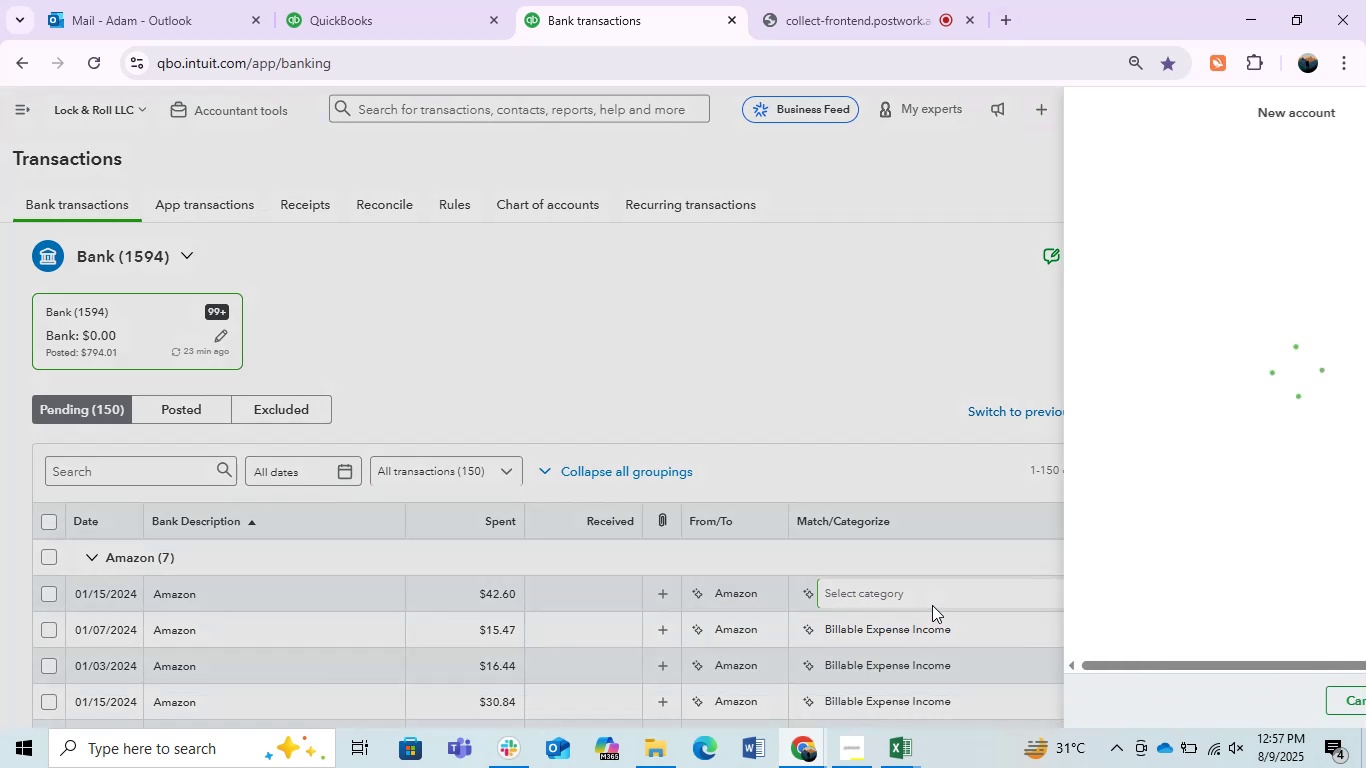 
type(suppli)
 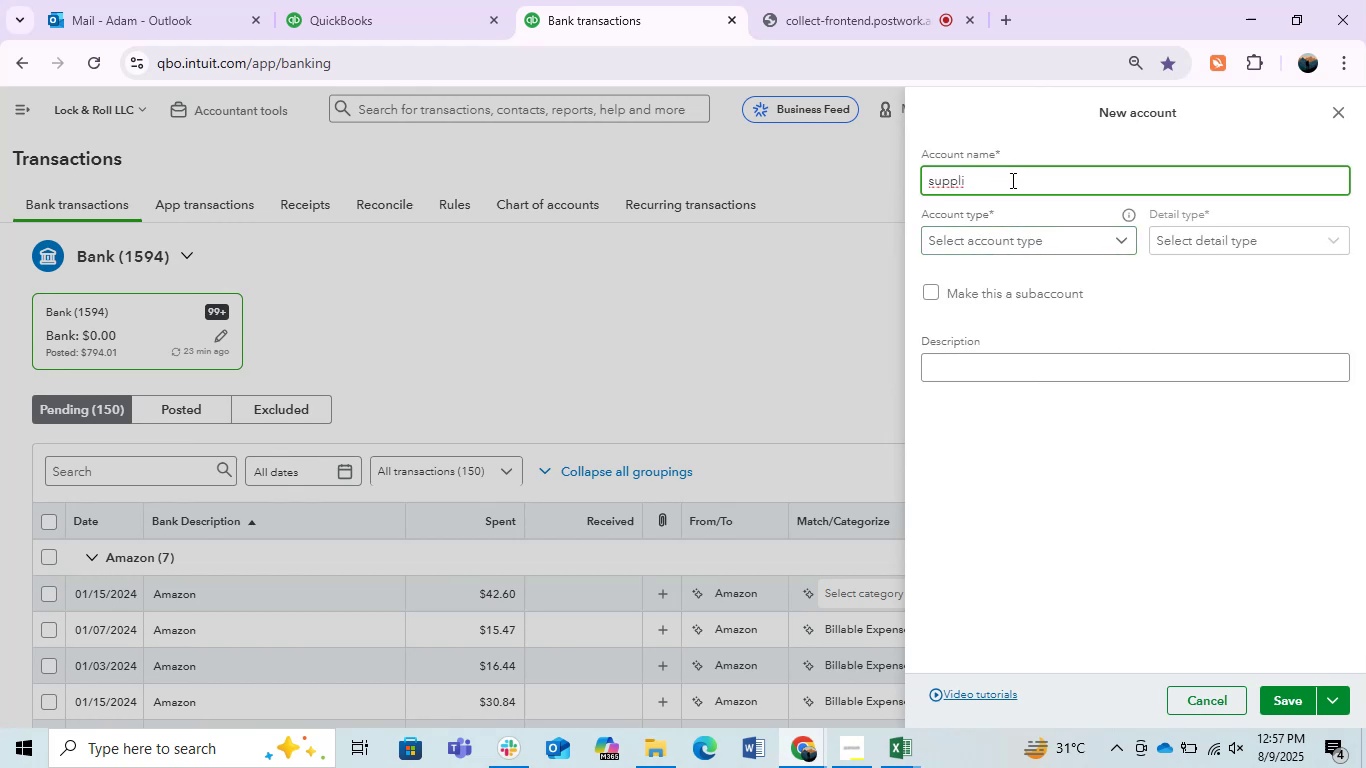 
hold_key(key=Backspace, duration=0.85)
 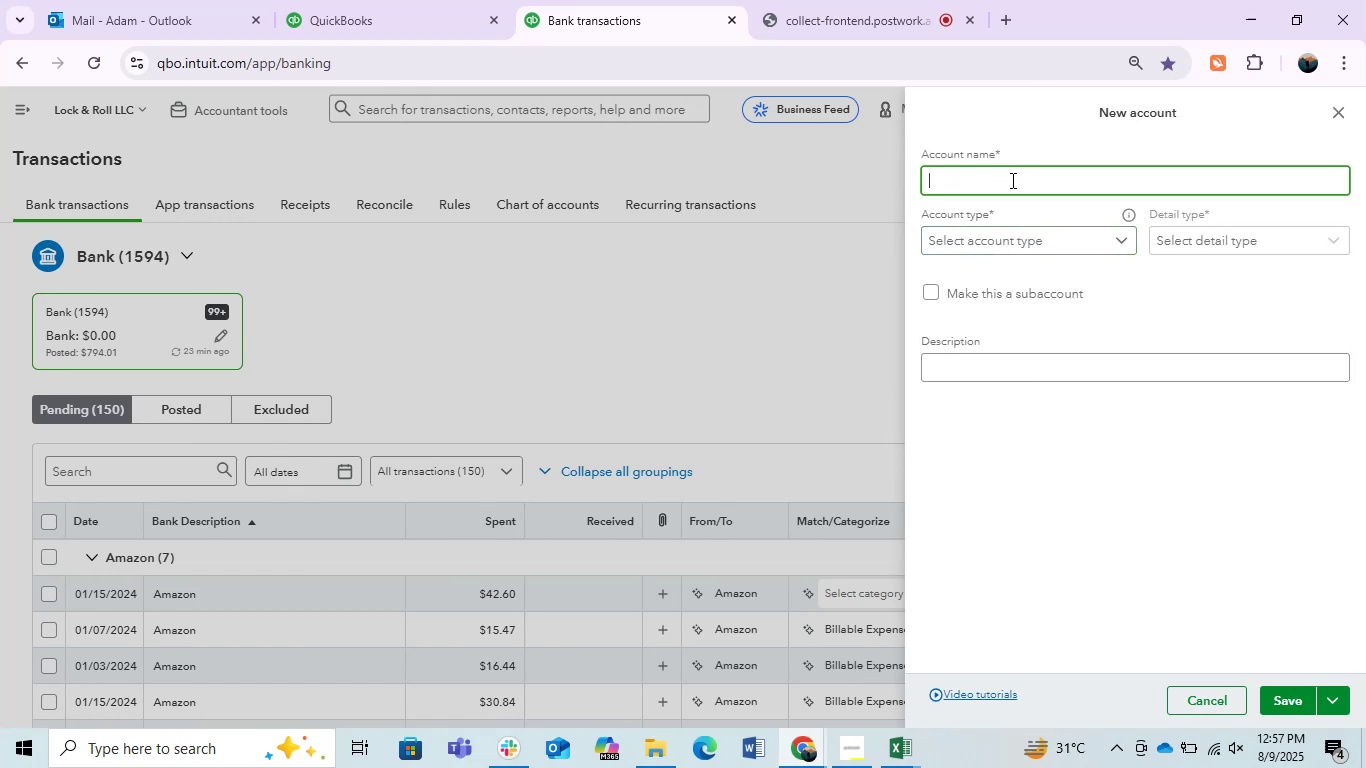 
key(Backspace)
type(M)
key(Backspace)
key(Backspace)
key(Backspace)
type(supplies & Materia;)
key(Backspace)
key(Backspace)
type(al)
 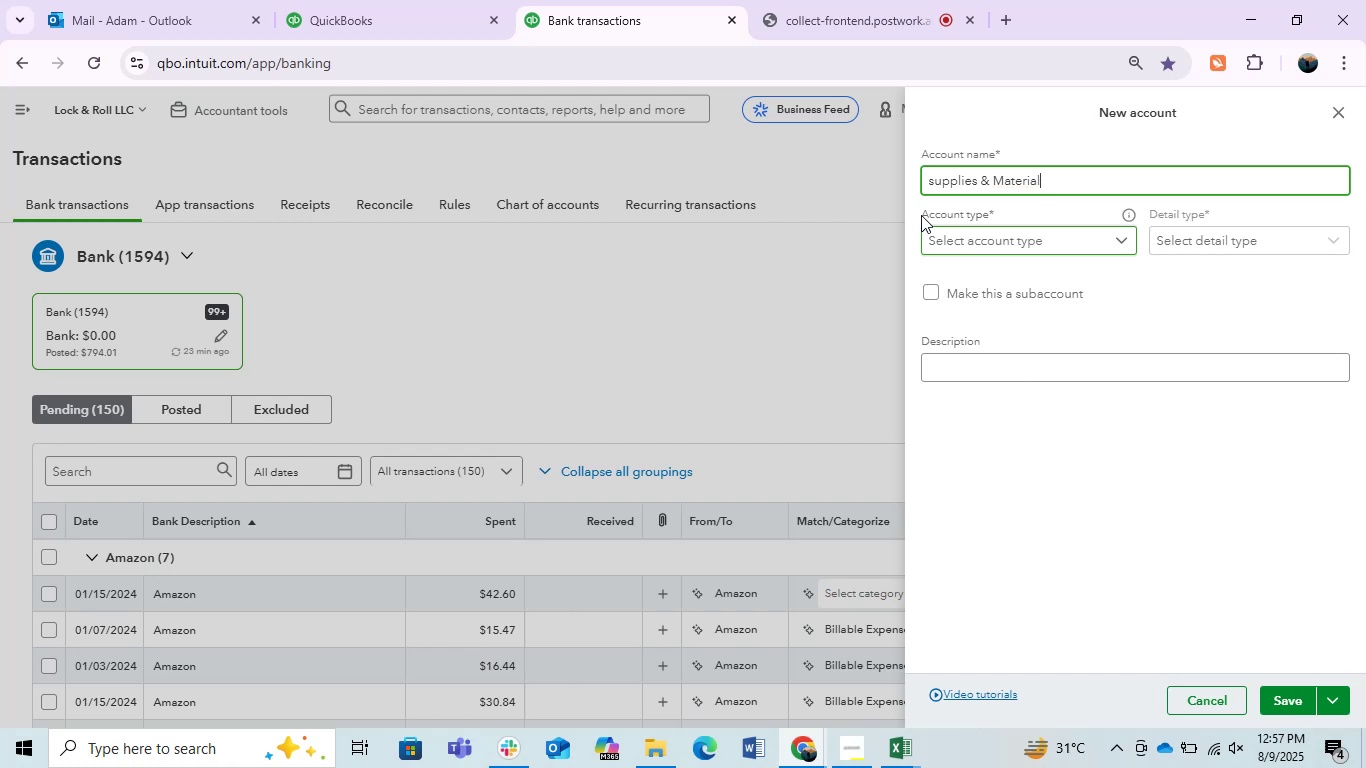 
left_click([955, 249])
 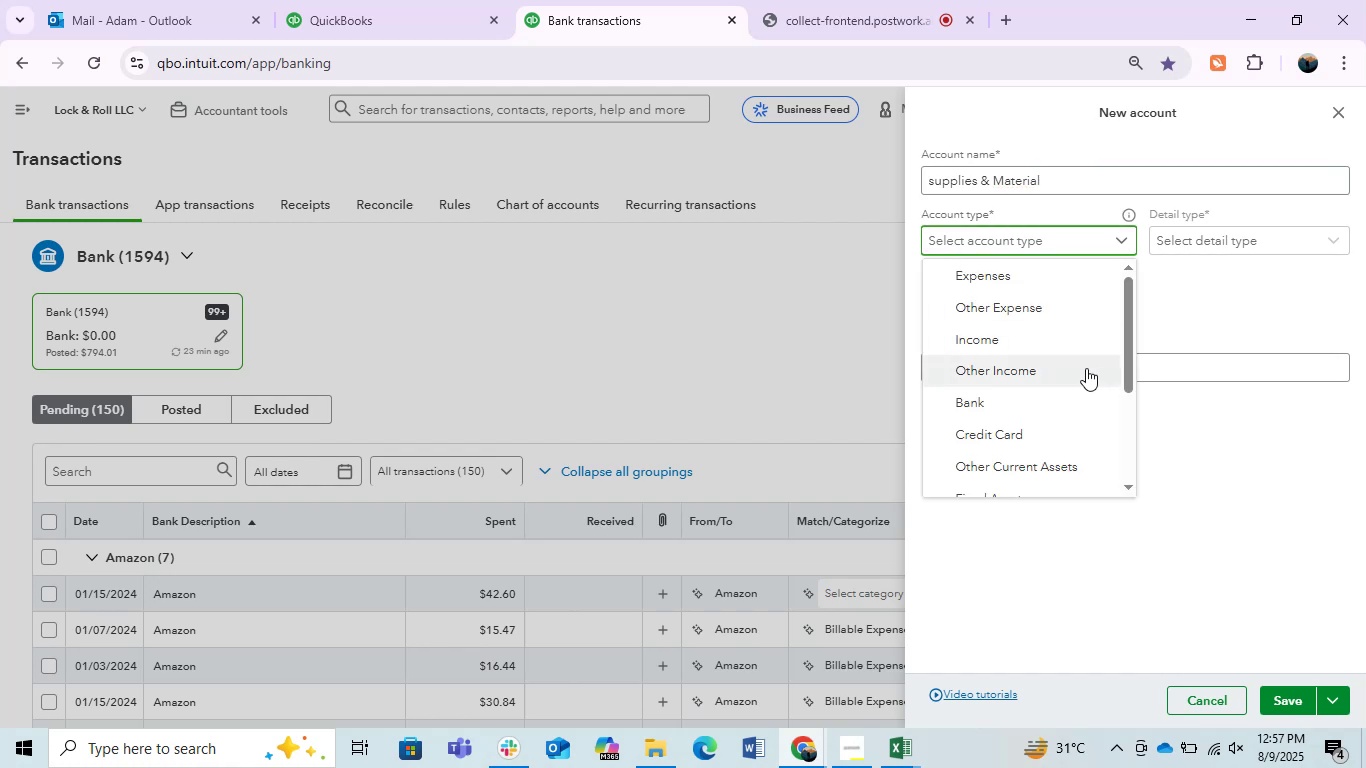 
scroll: coordinate [1086, 368], scroll_direction: down, amount: 1.0
 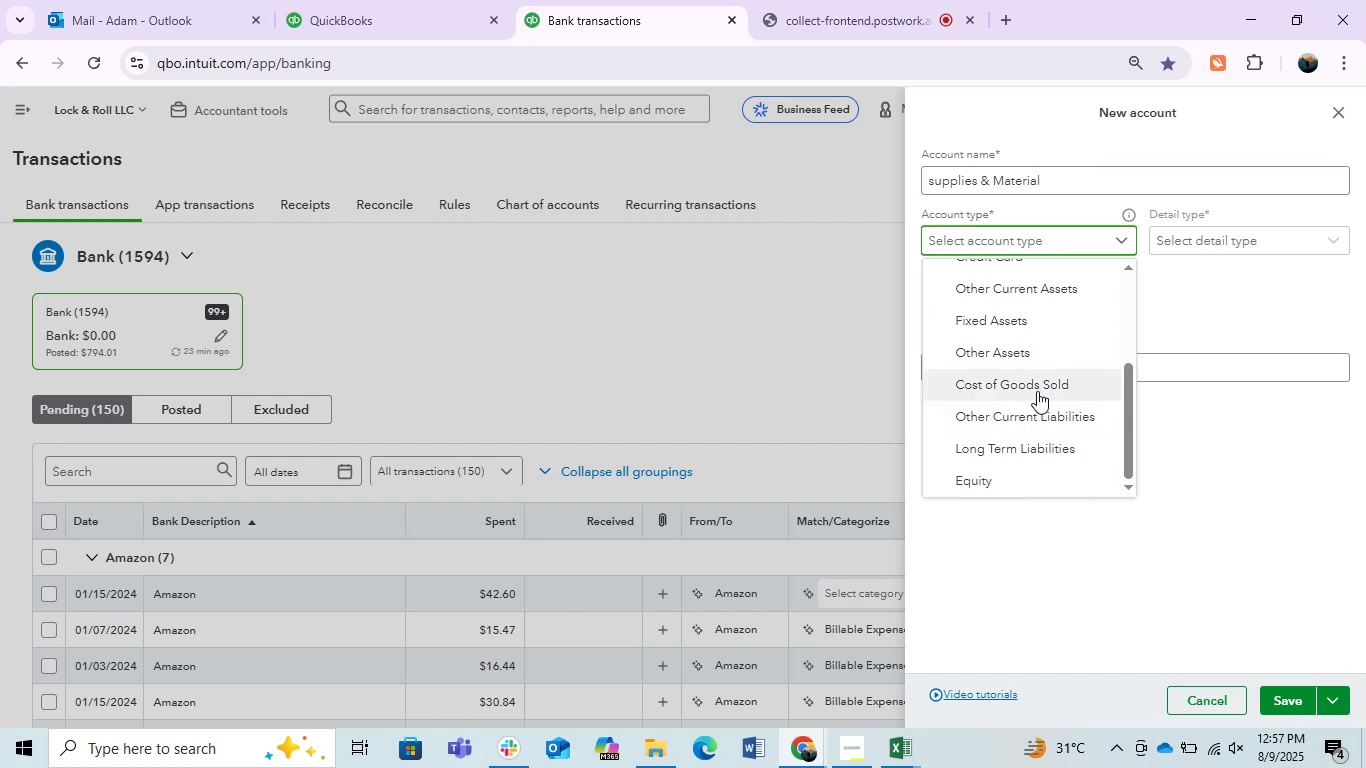 
left_click([1033, 388])
 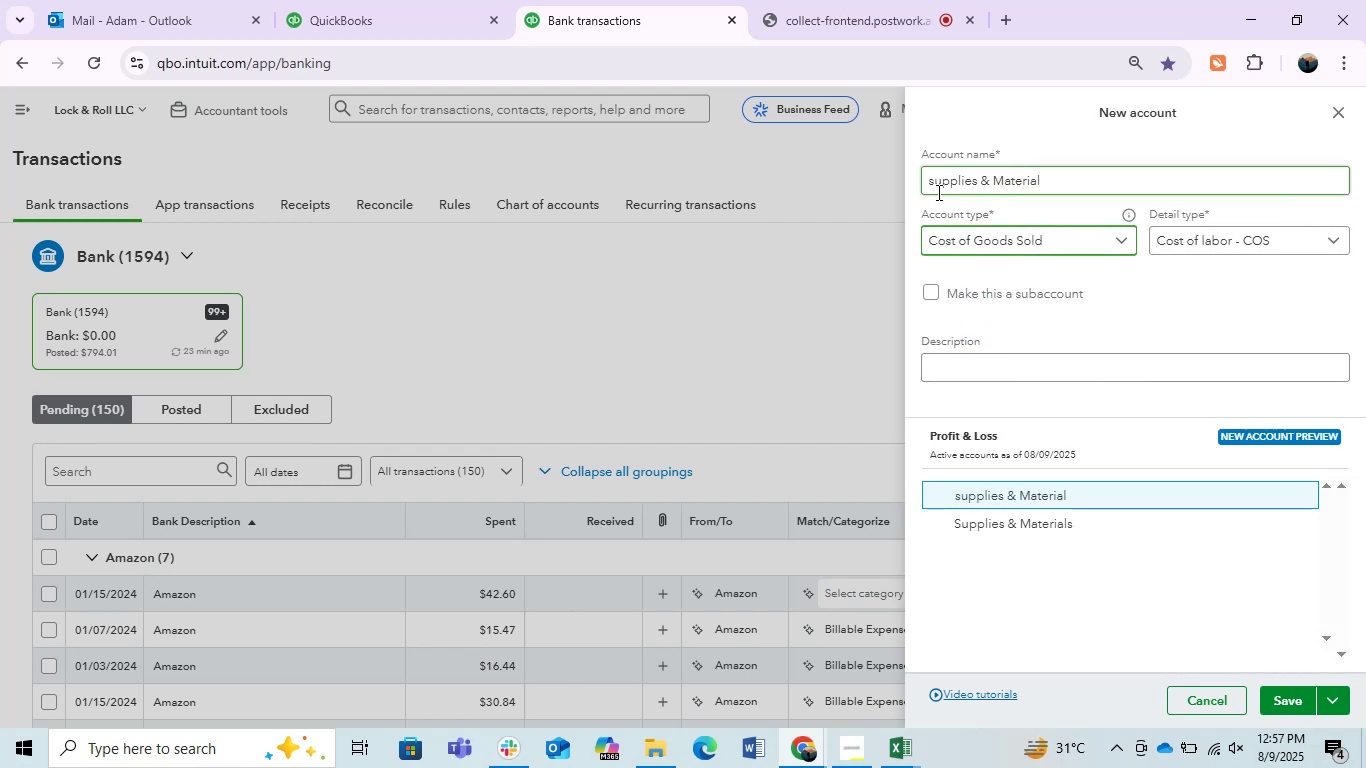 
left_click([1003, 522])
 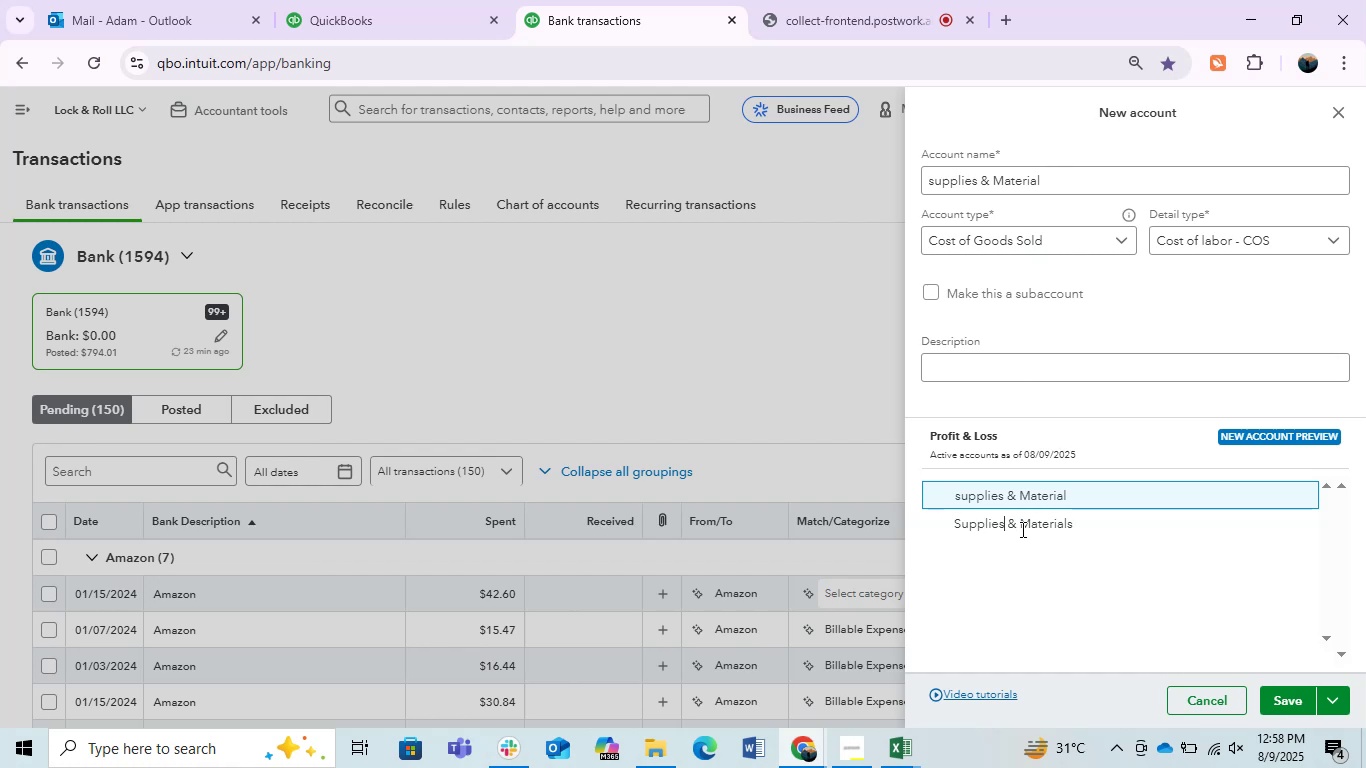 
left_click([1021, 529])
 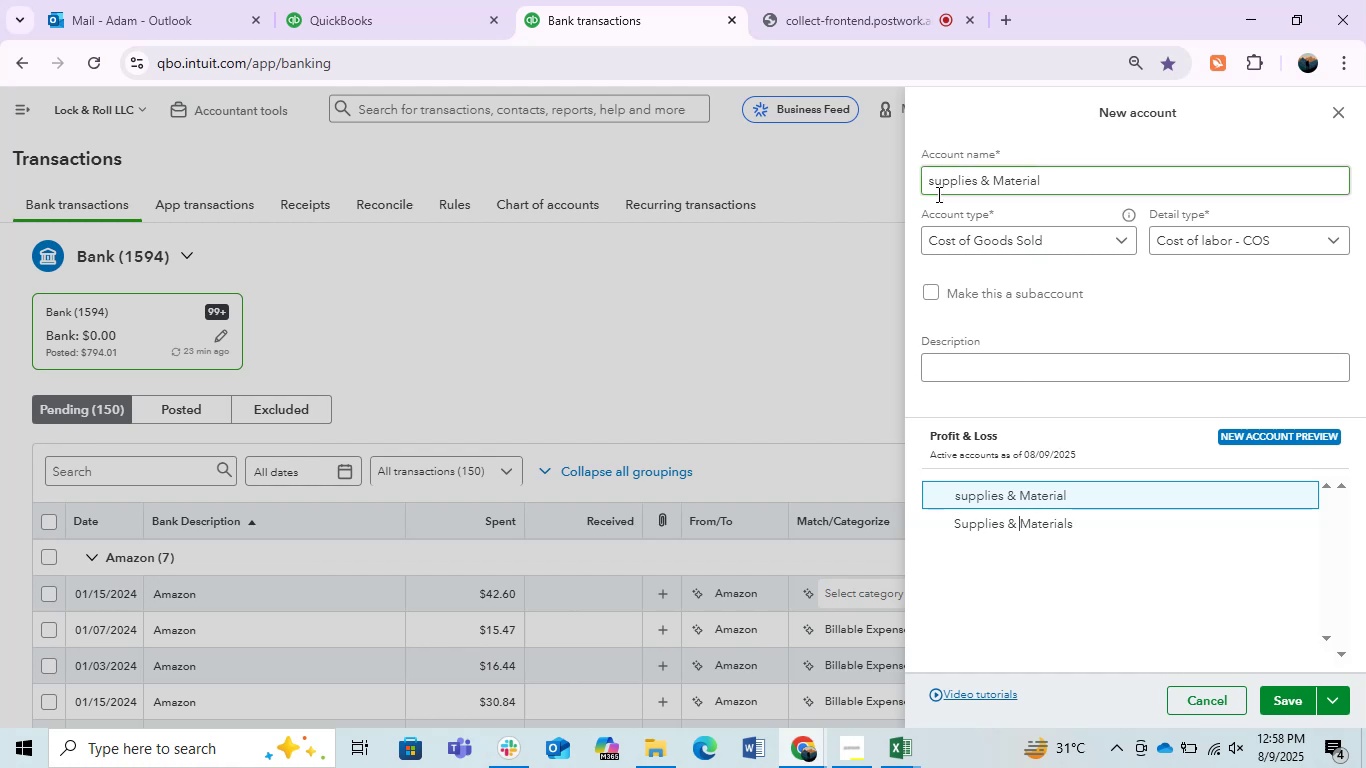 
left_click([934, 187])
 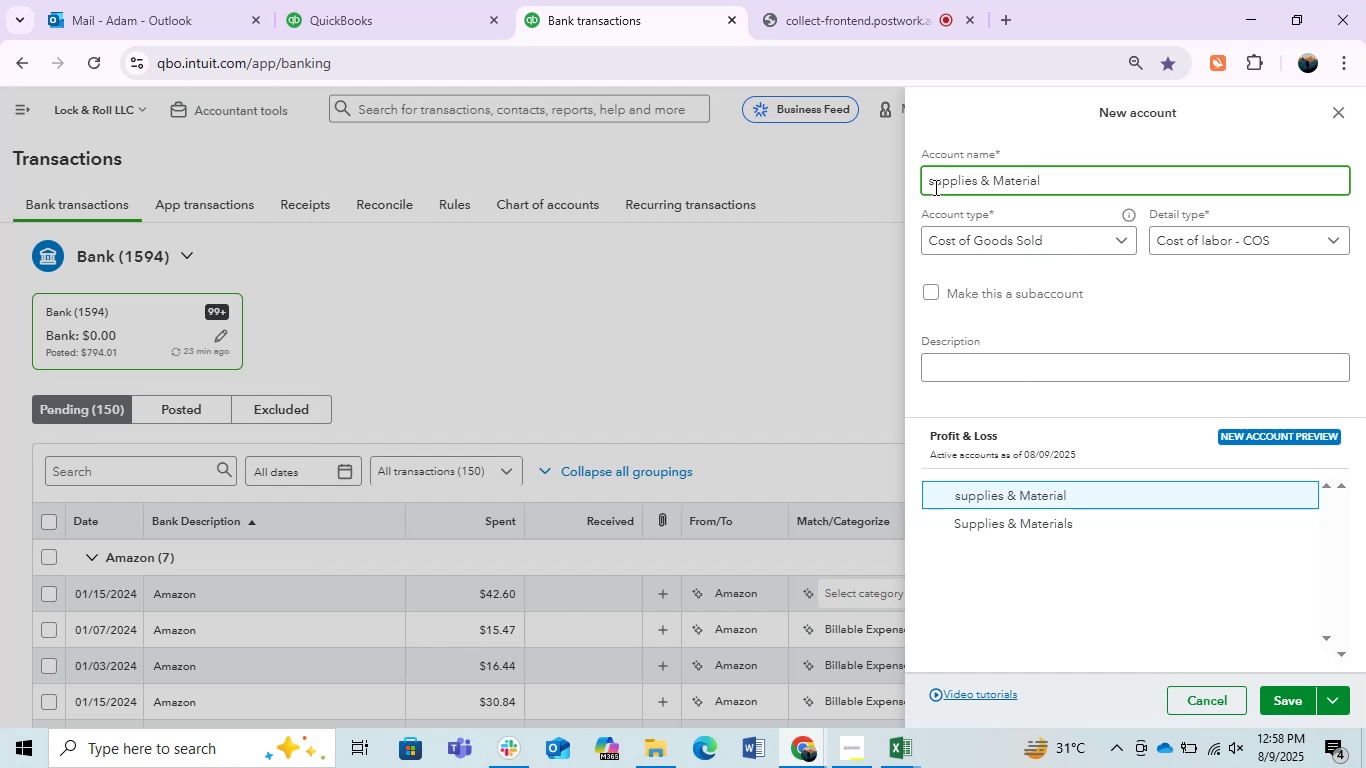 
key(Backspace)
 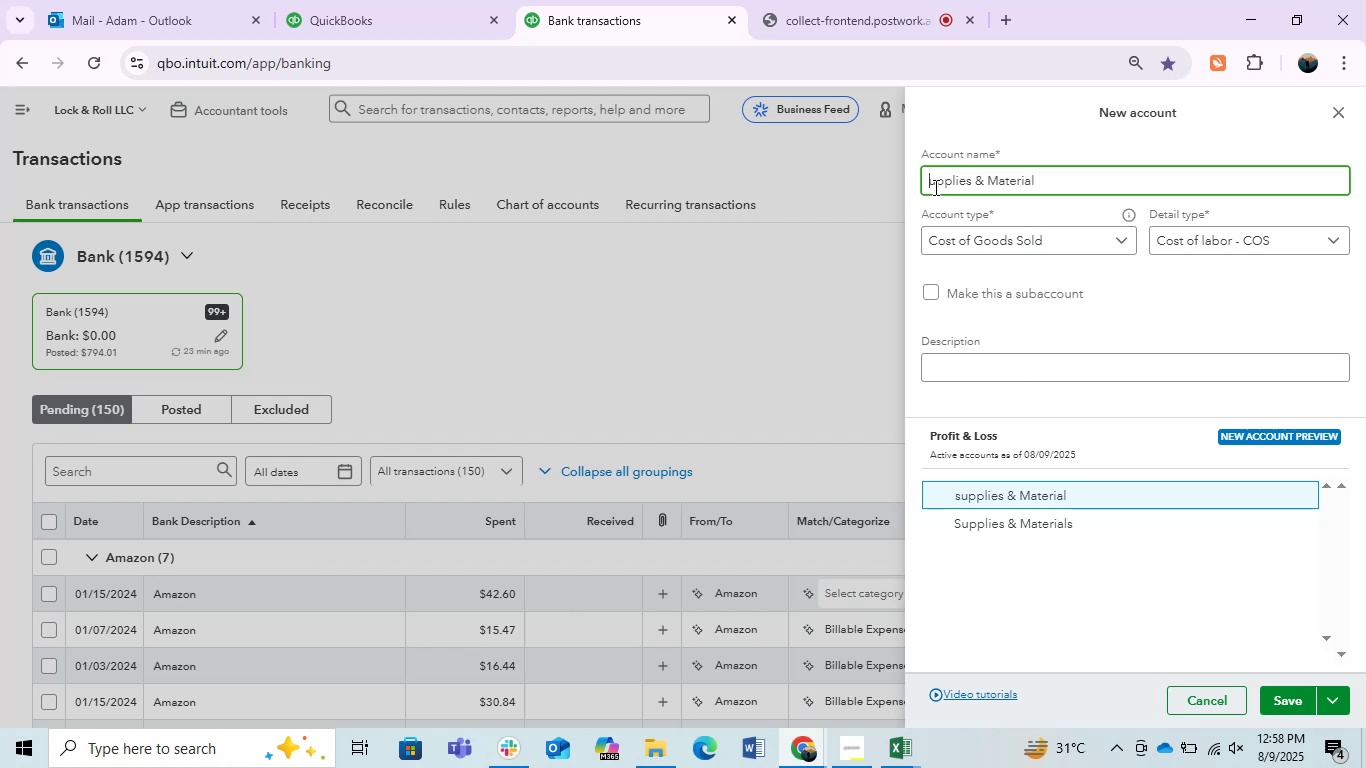 
key(Shift+S)
 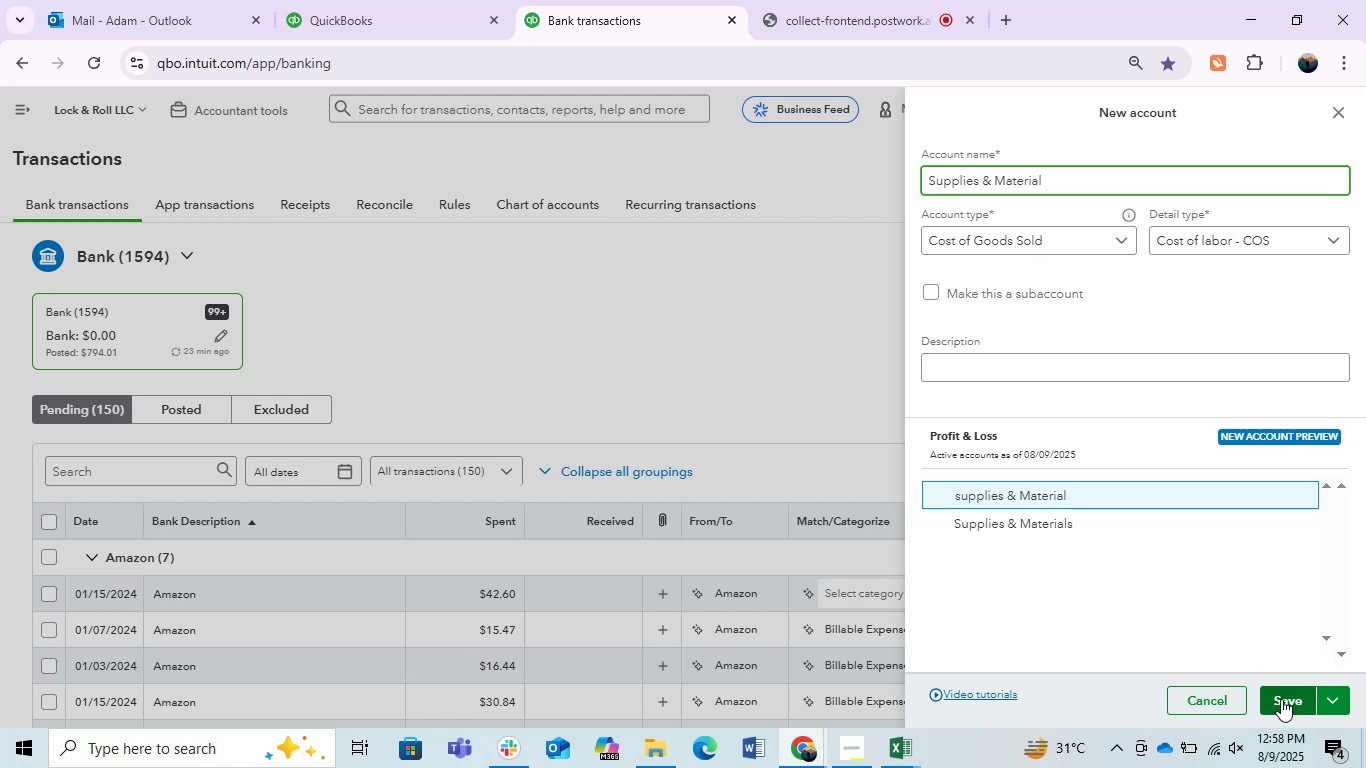 
wait(5.42)
 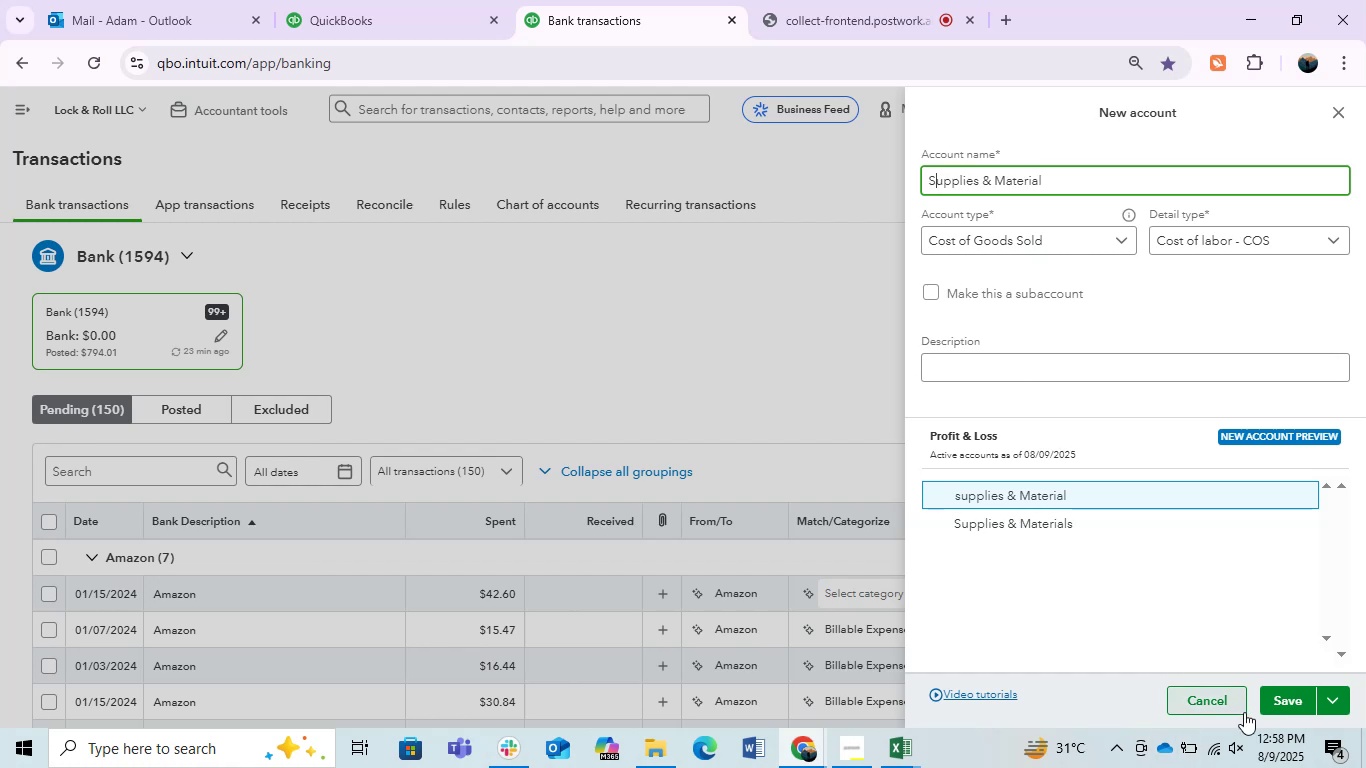 
left_click([1281, 699])
 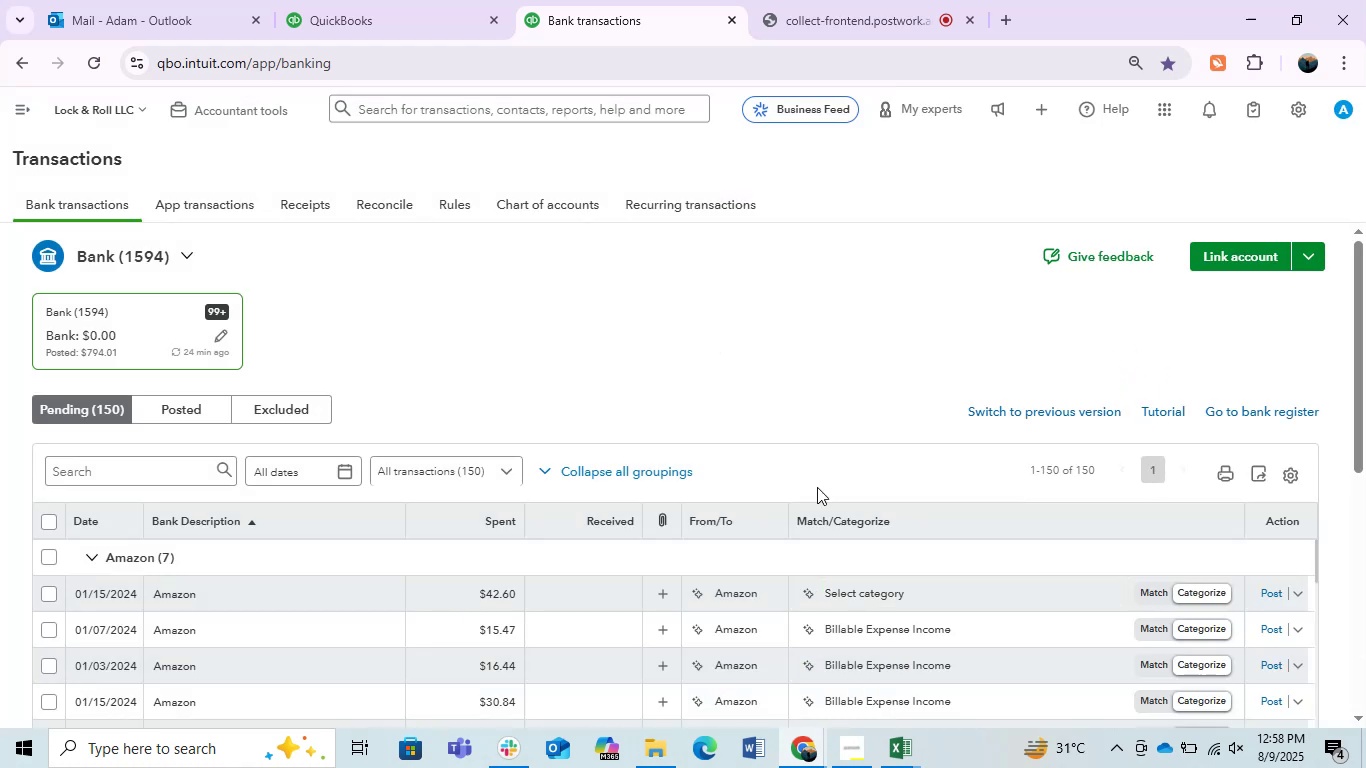 
left_click([883, 595])
 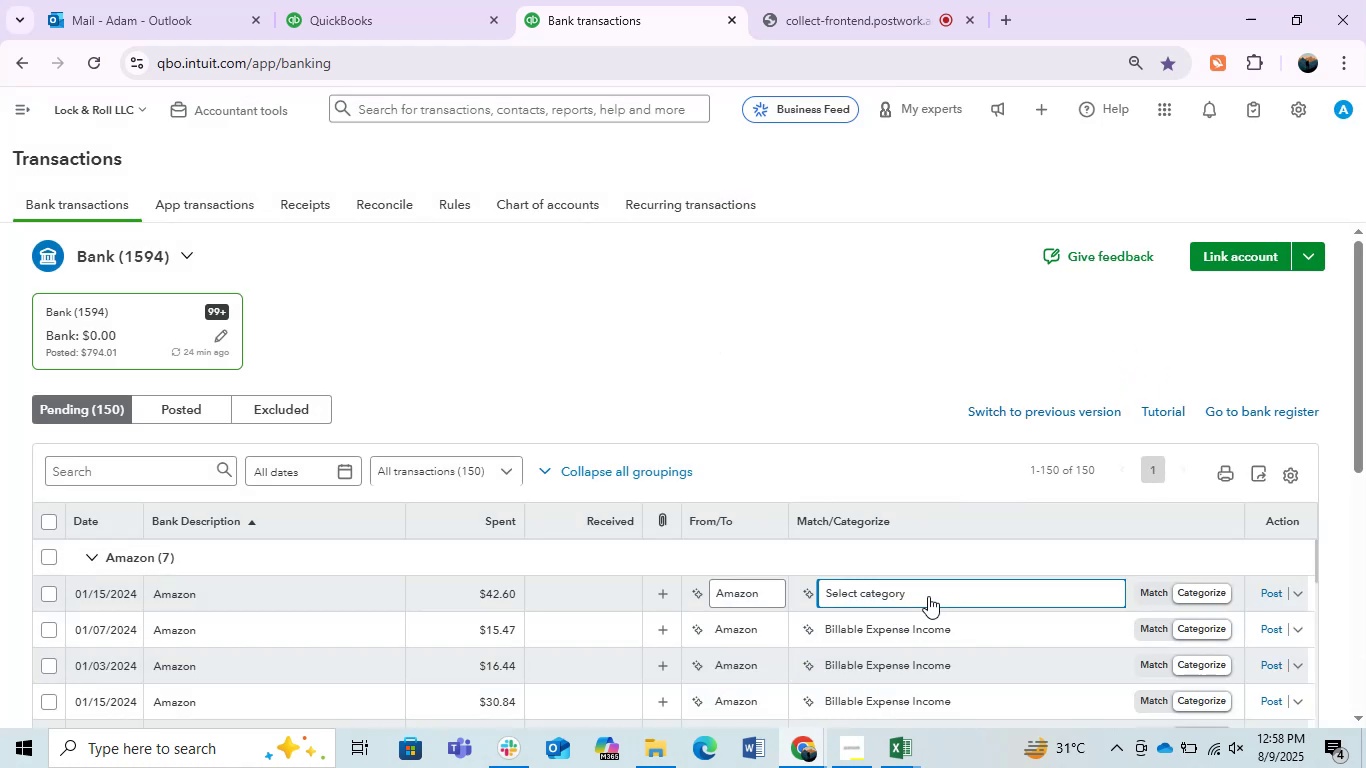 
left_click([880, 586])
 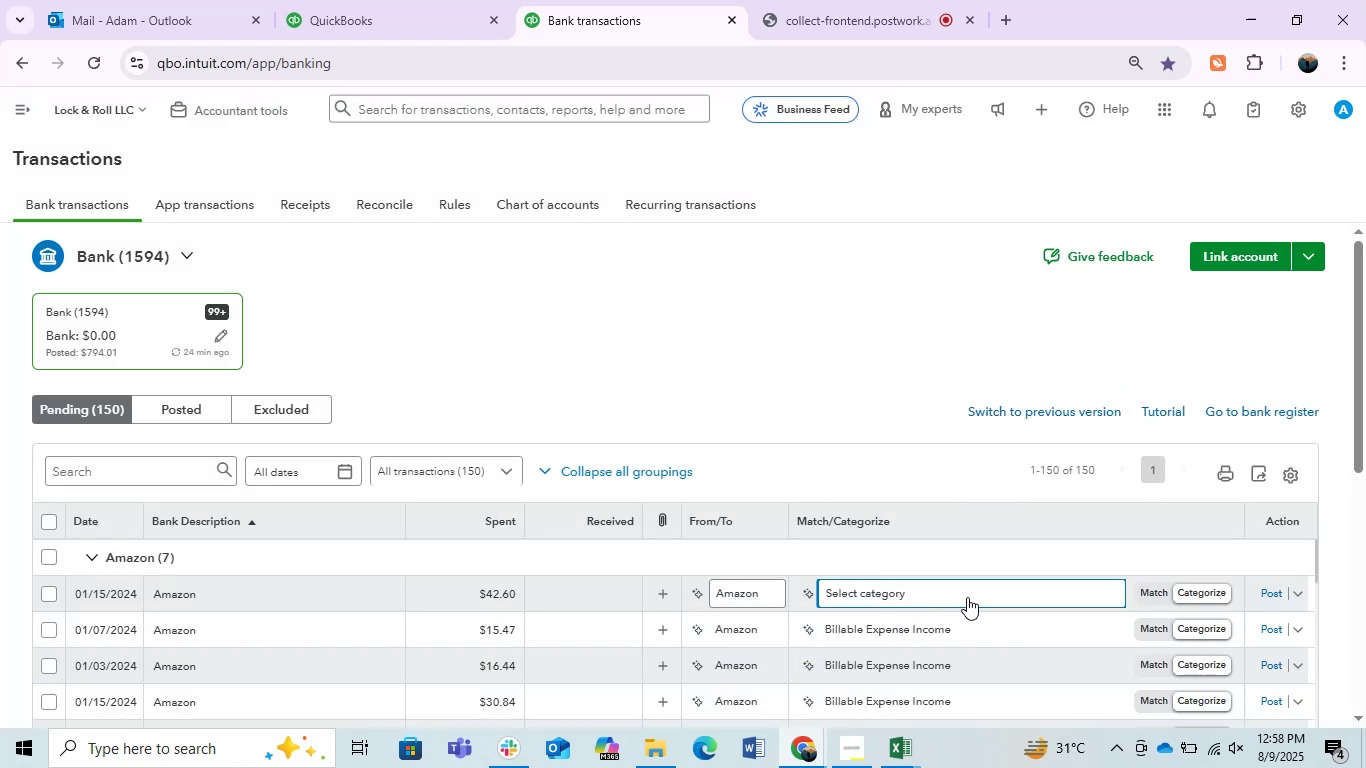 
left_click([993, 584])
 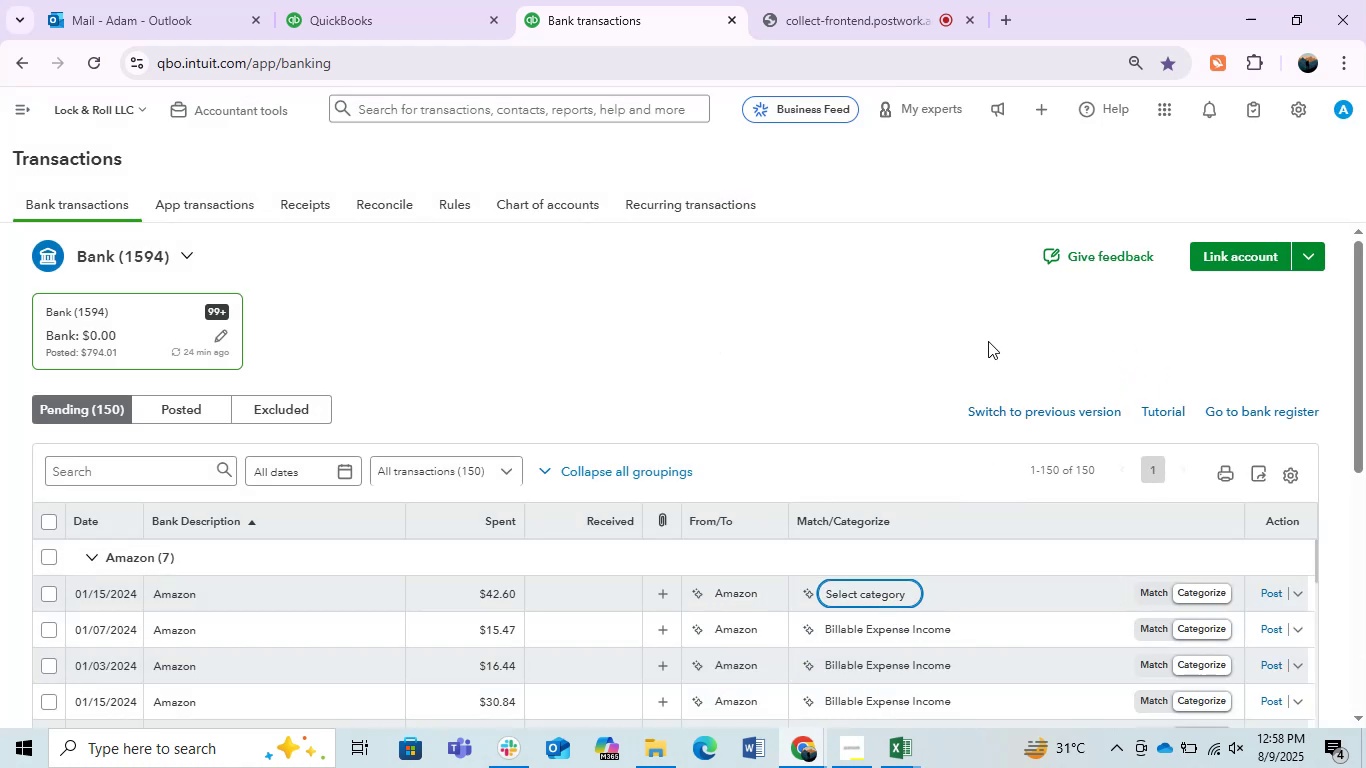 
scroll: coordinate [986, 332], scroll_direction: down, amount: 1.0
 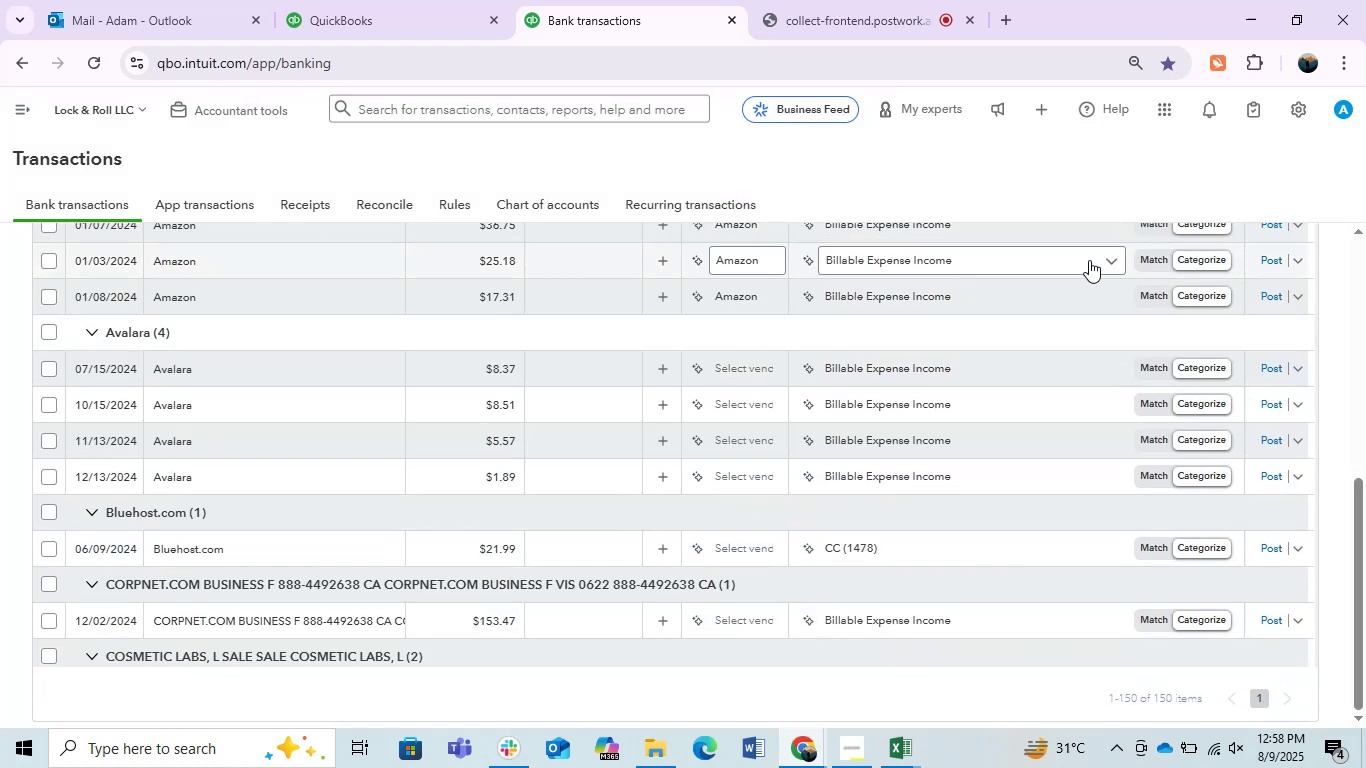 
left_click([1115, 262])
 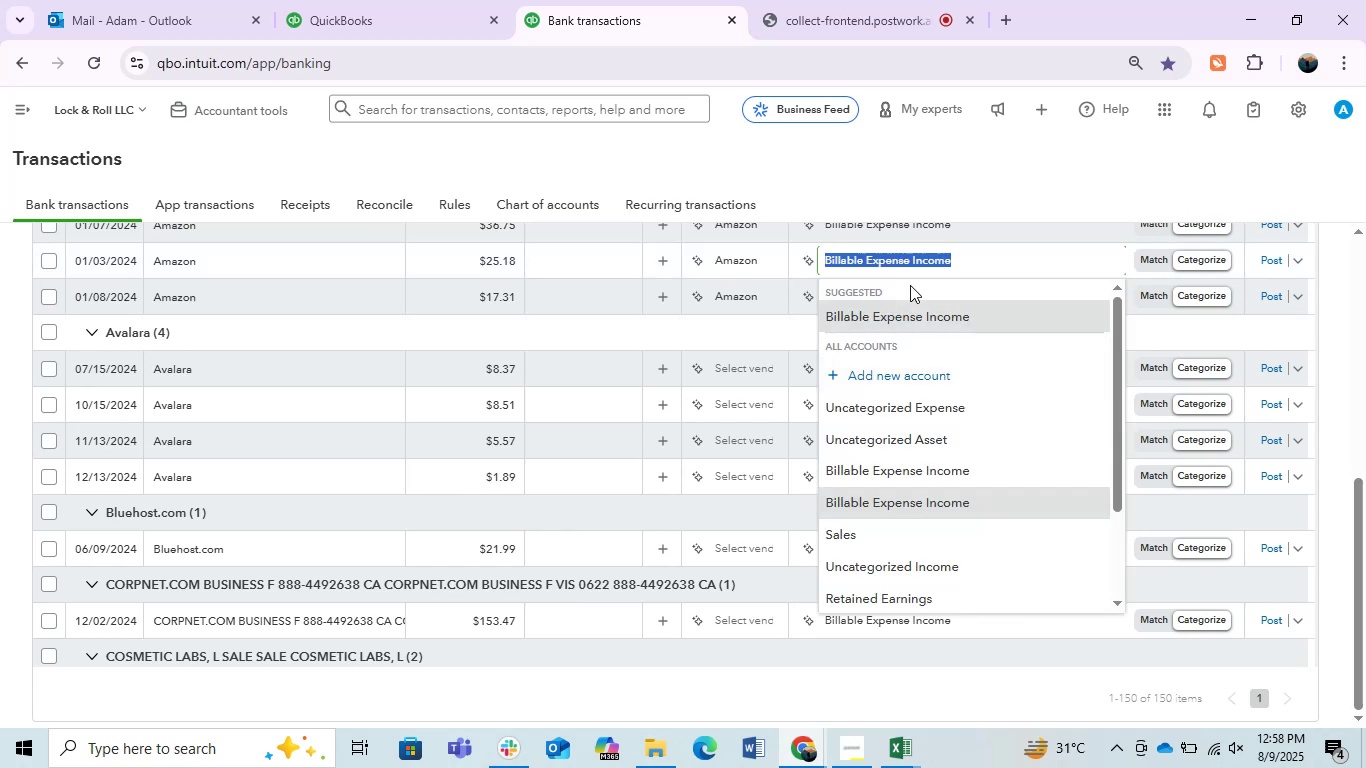 
type(suppl)
 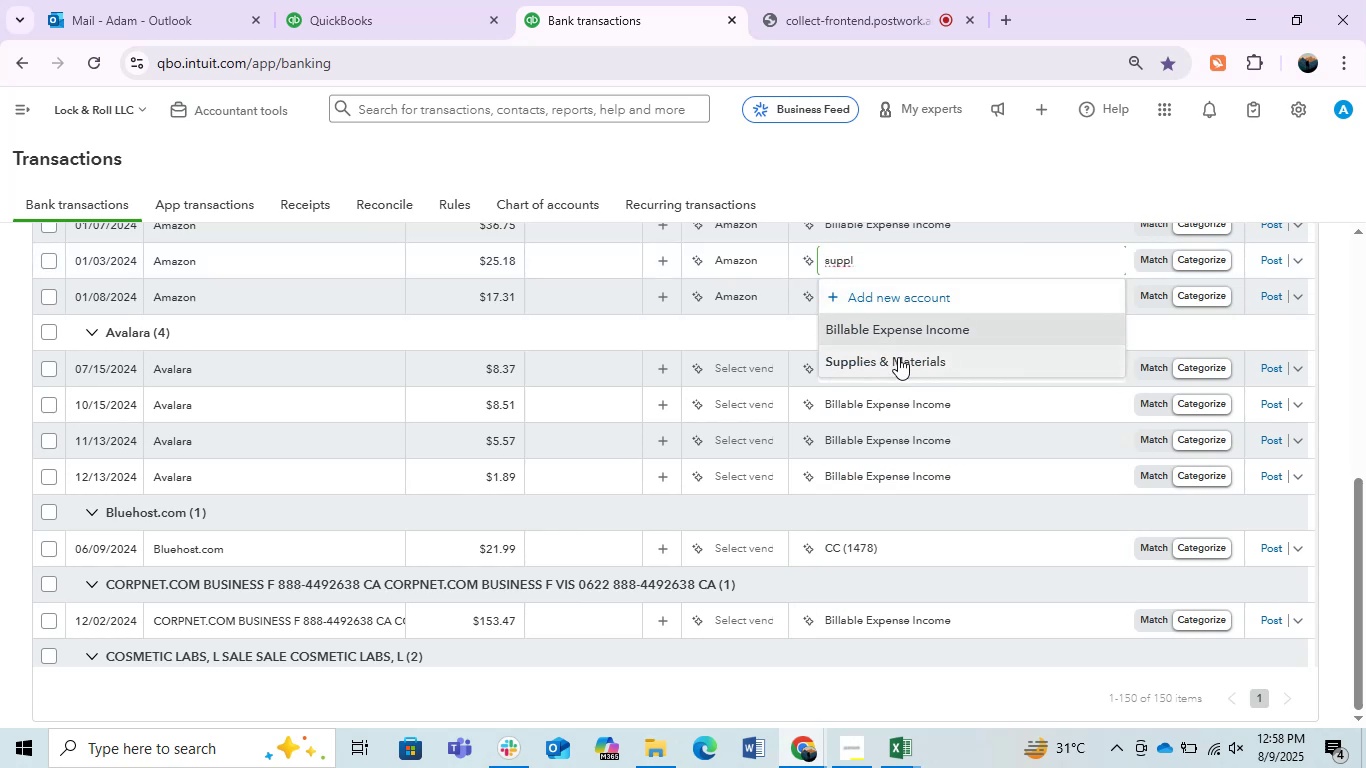 
left_click([898, 357])
 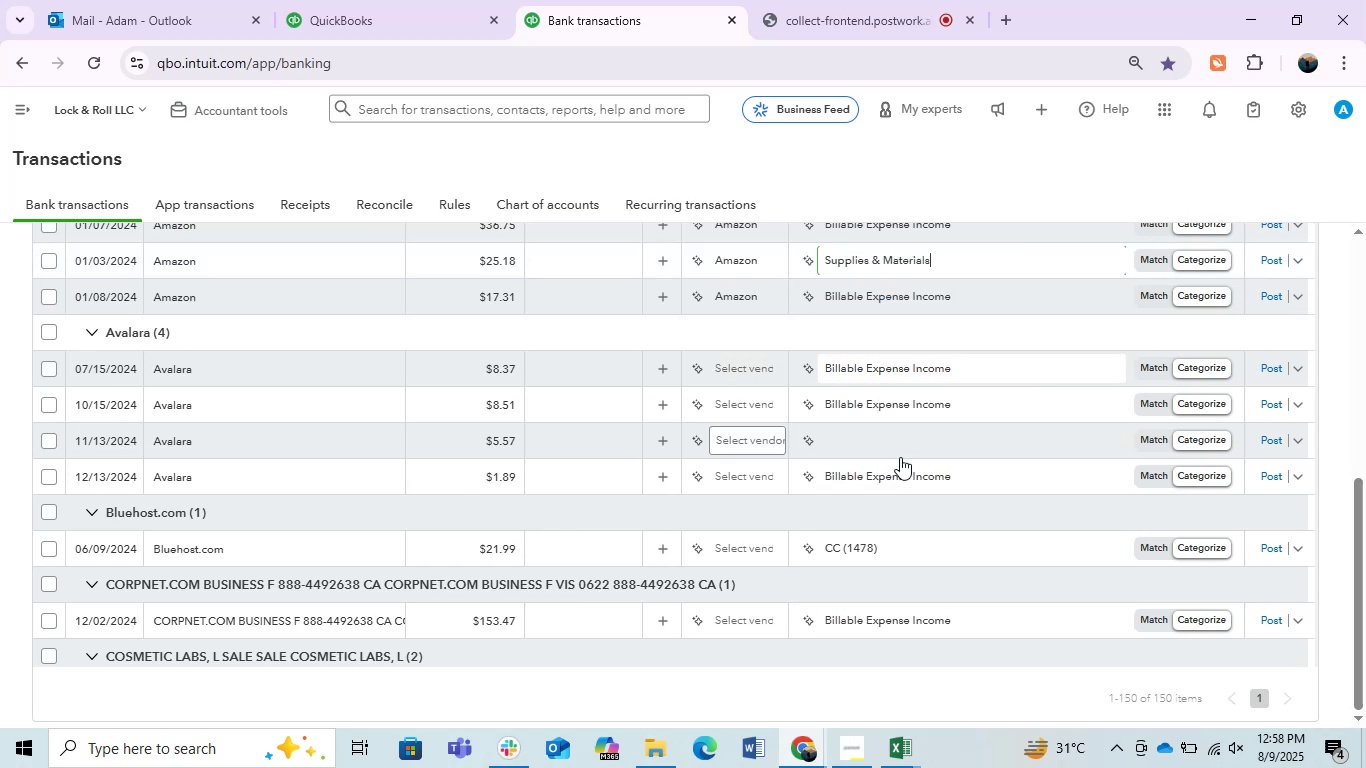 
scroll: coordinate [900, 458], scroll_direction: up, amount: 1.0
 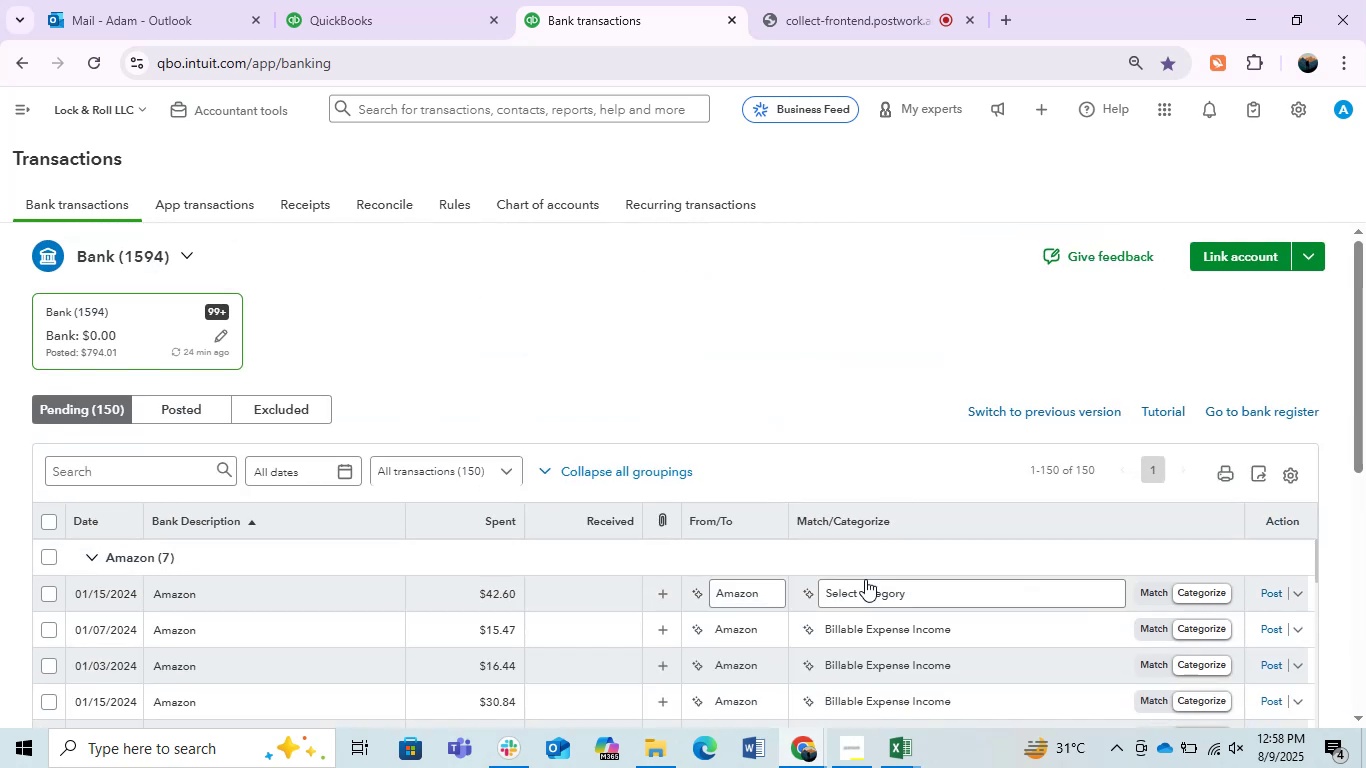 
left_click([865, 579])
 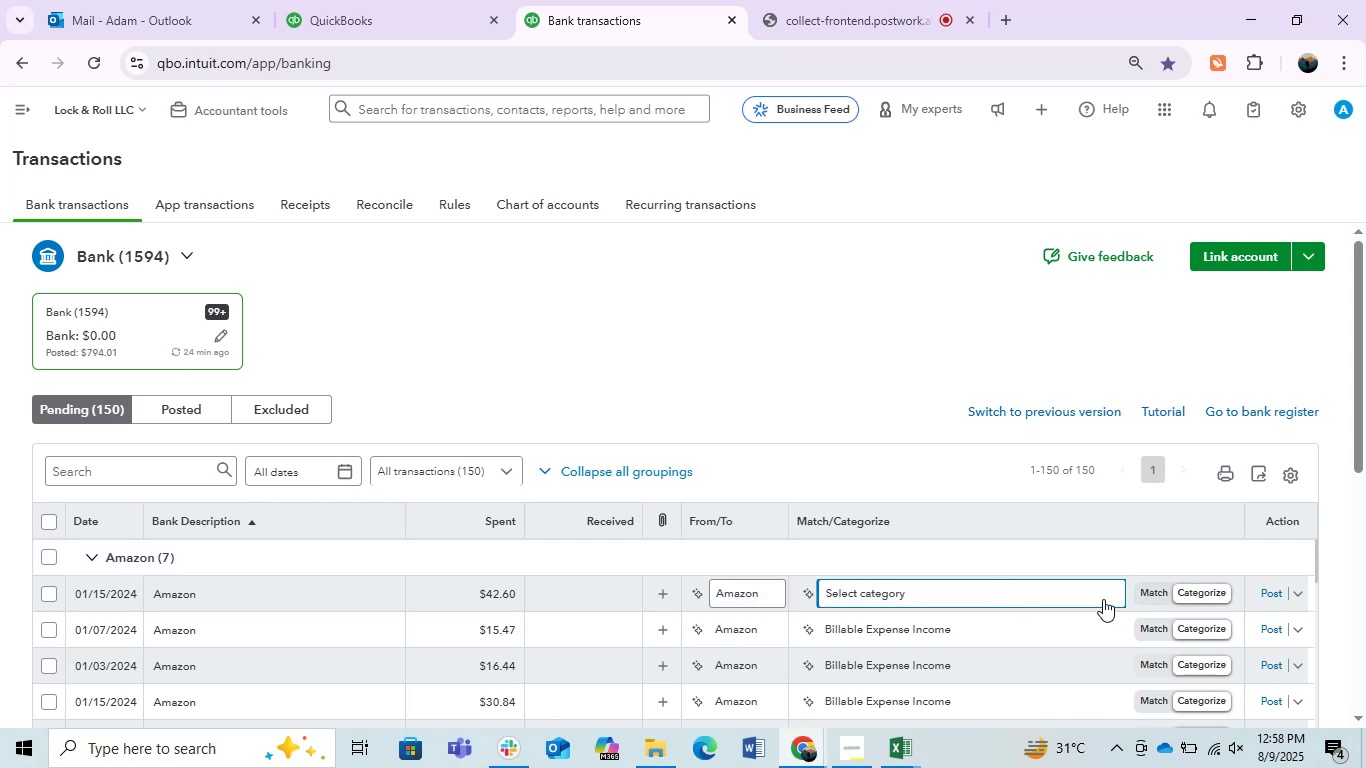 
double_click([1111, 594])
 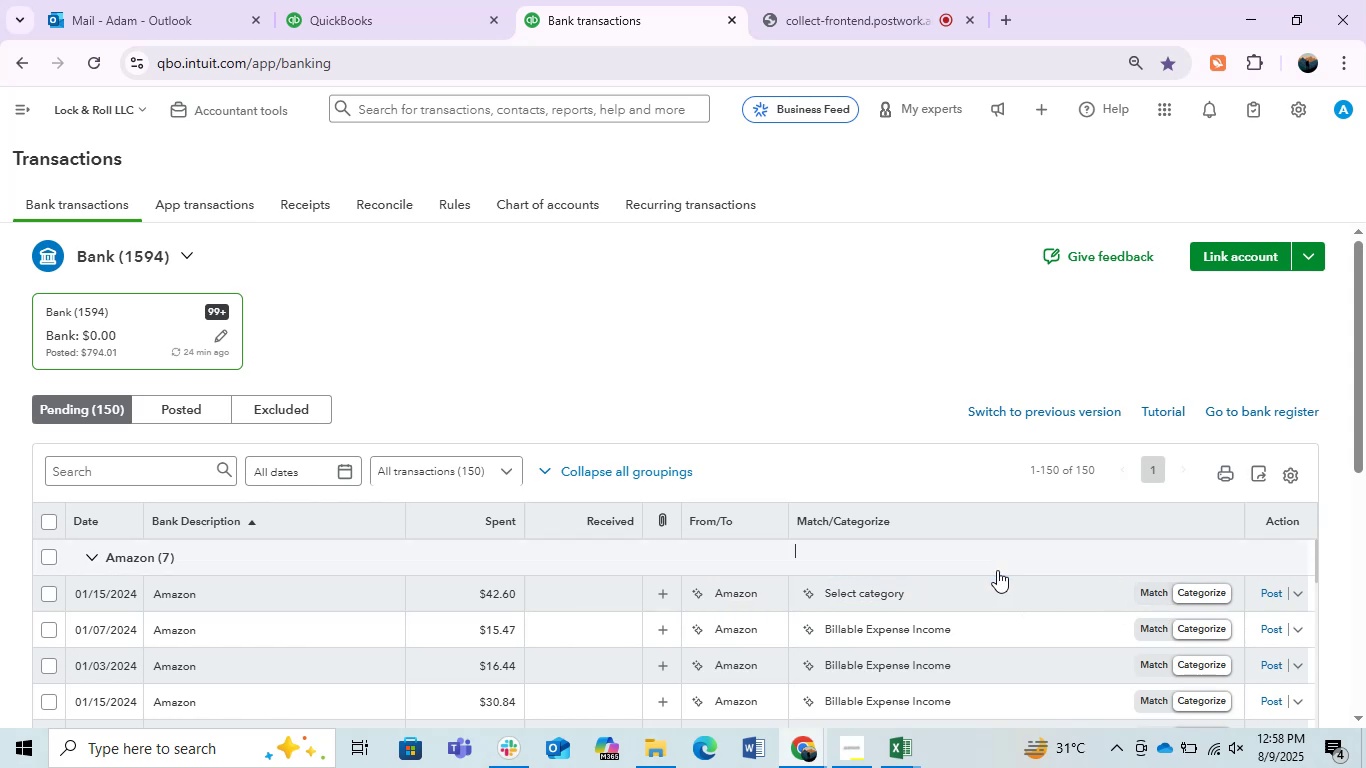 
right_click([997, 570])
 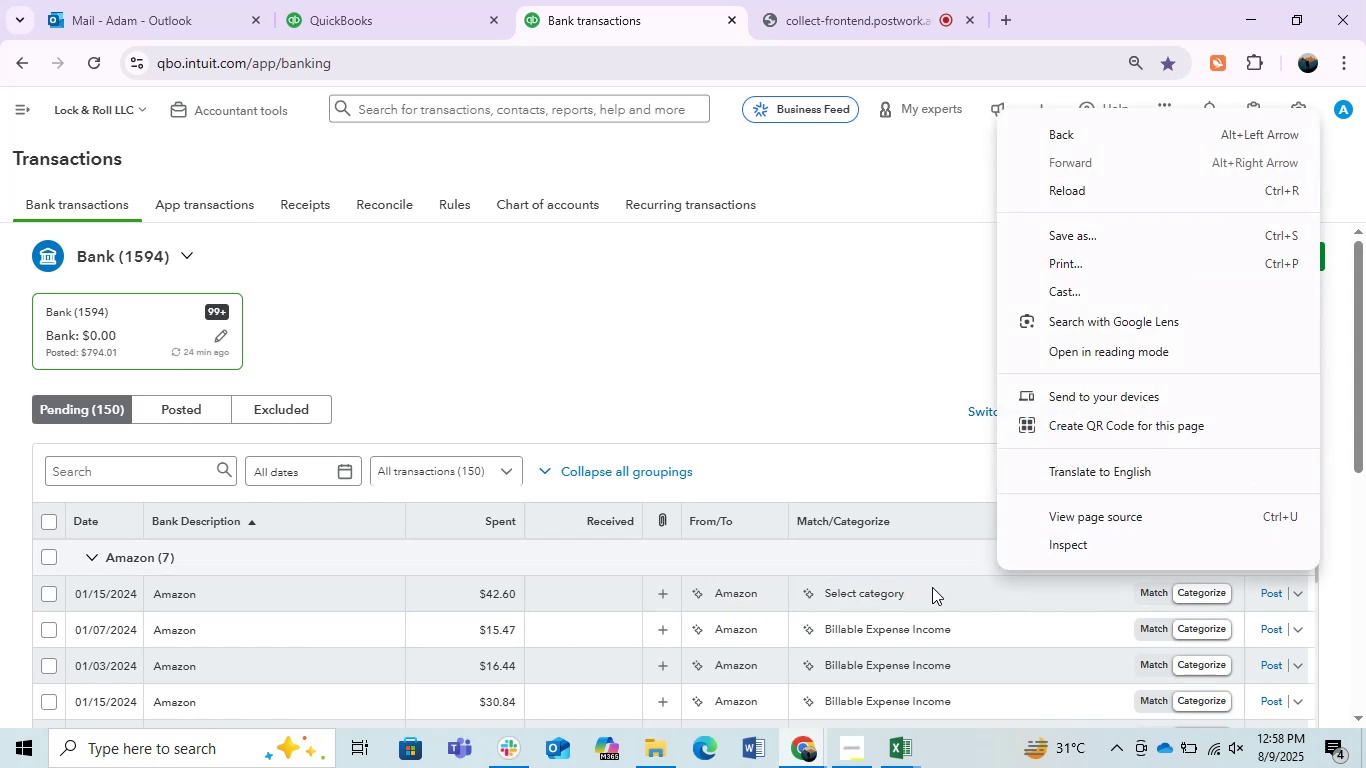 
right_click([928, 587])
 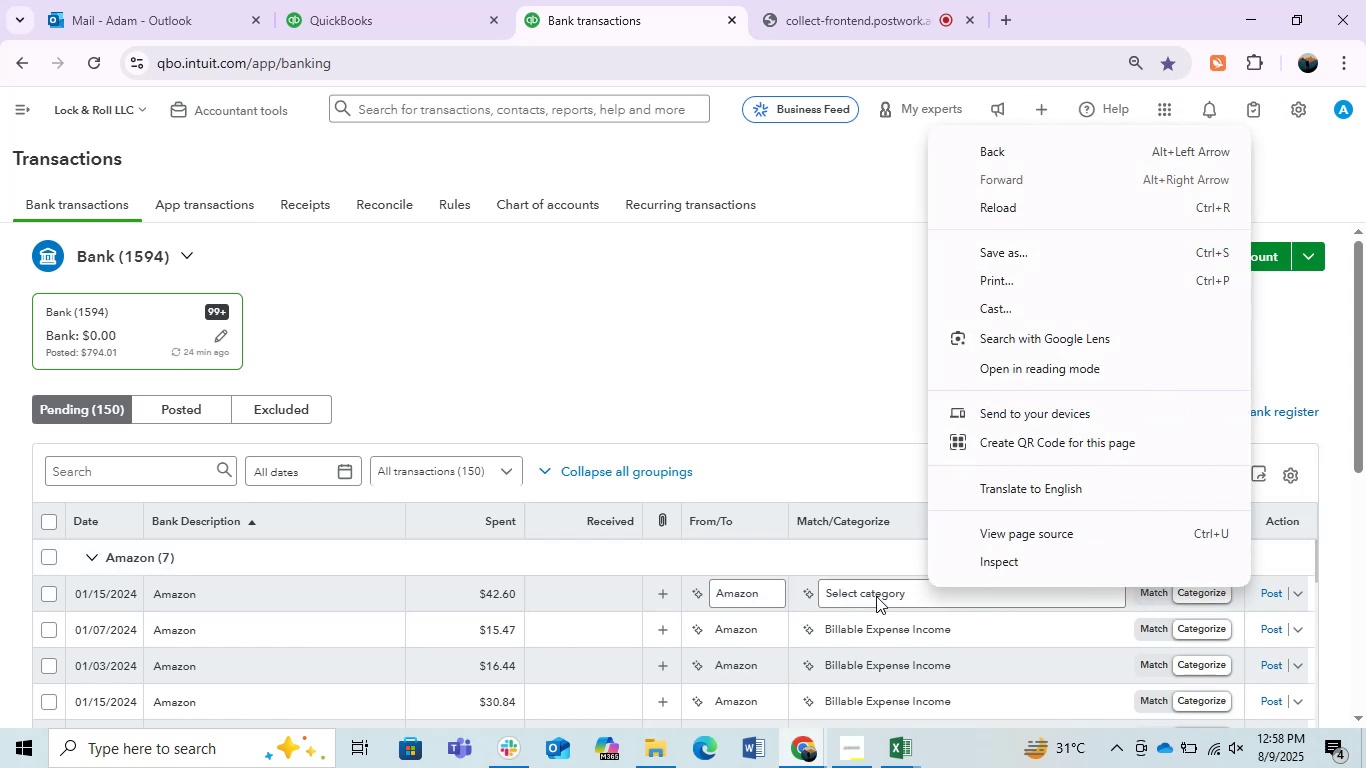 
left_click([876, 596])
 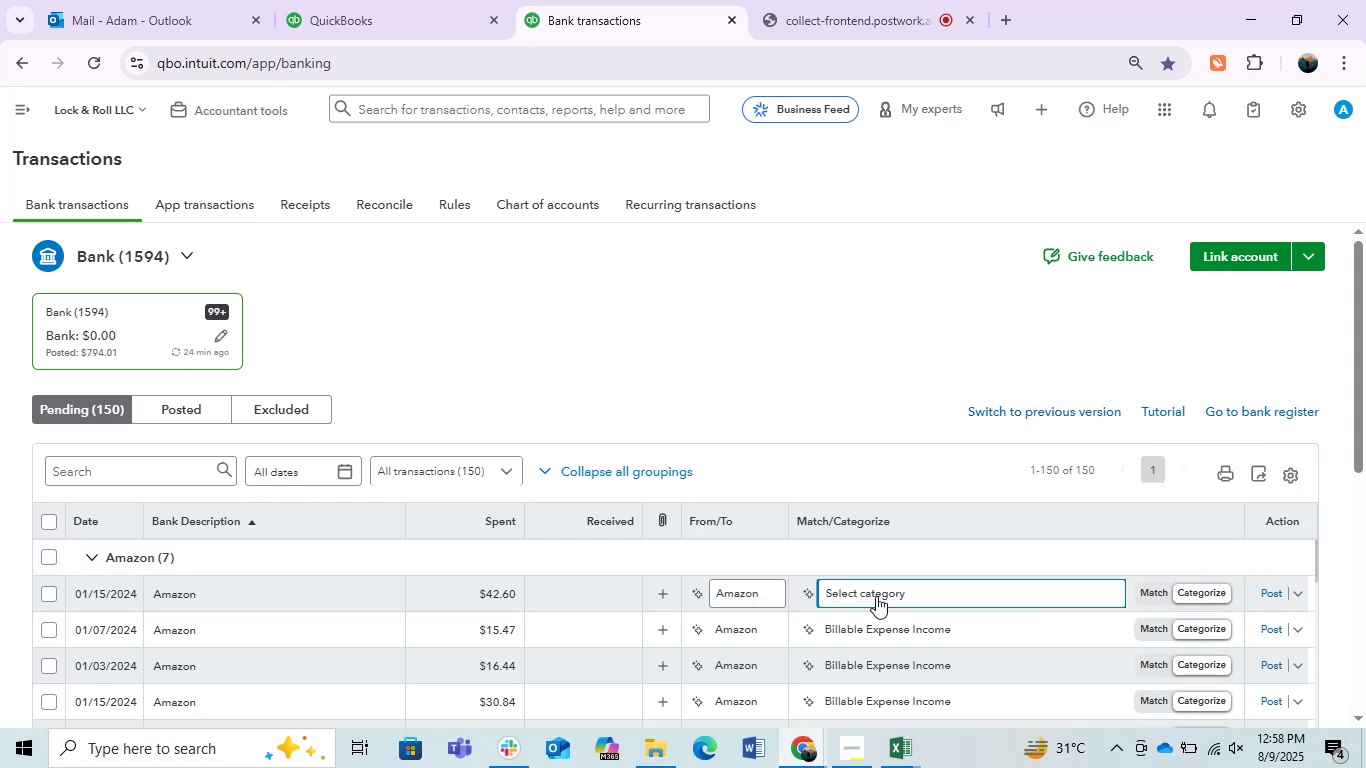 
type(su)
 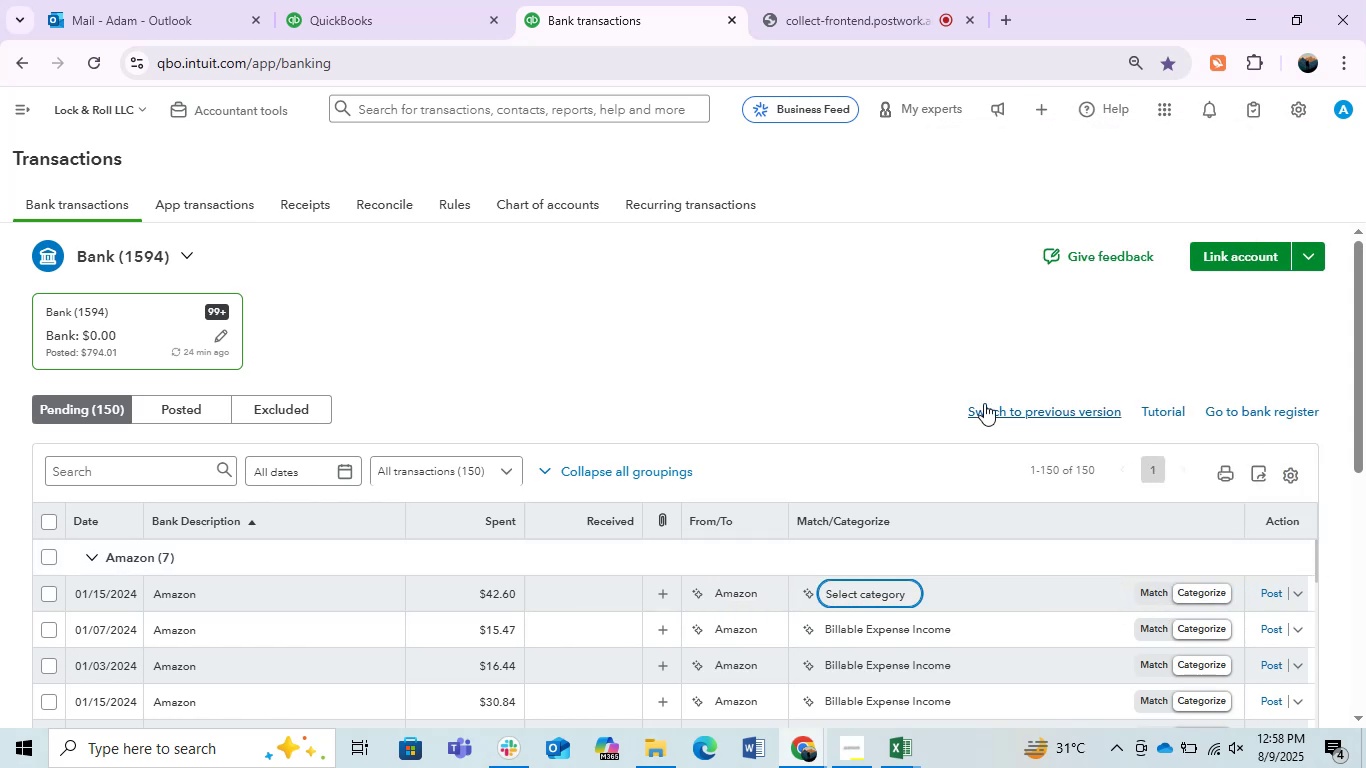 
scroll: coordinate [965, 338], scroll_direction: down, amount: 1.0
 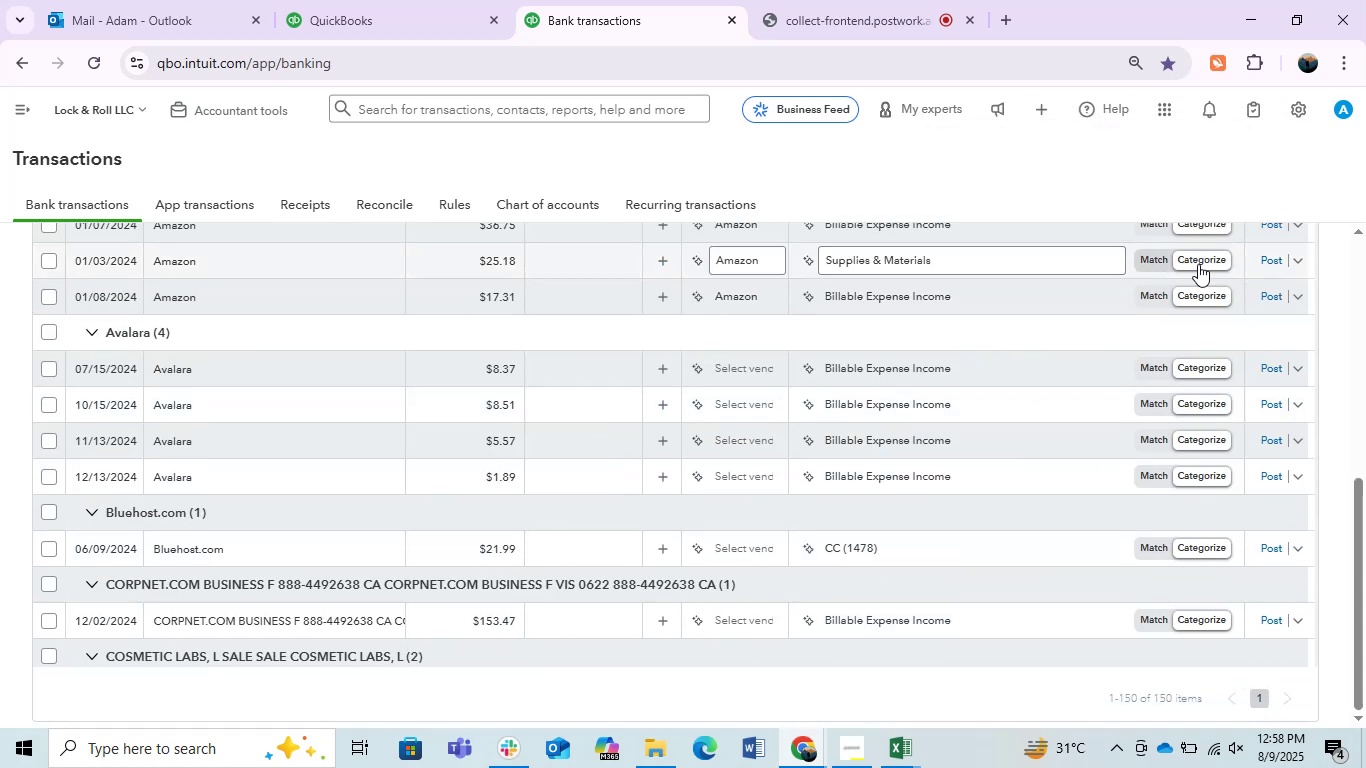 
left_click([1198, 264])
 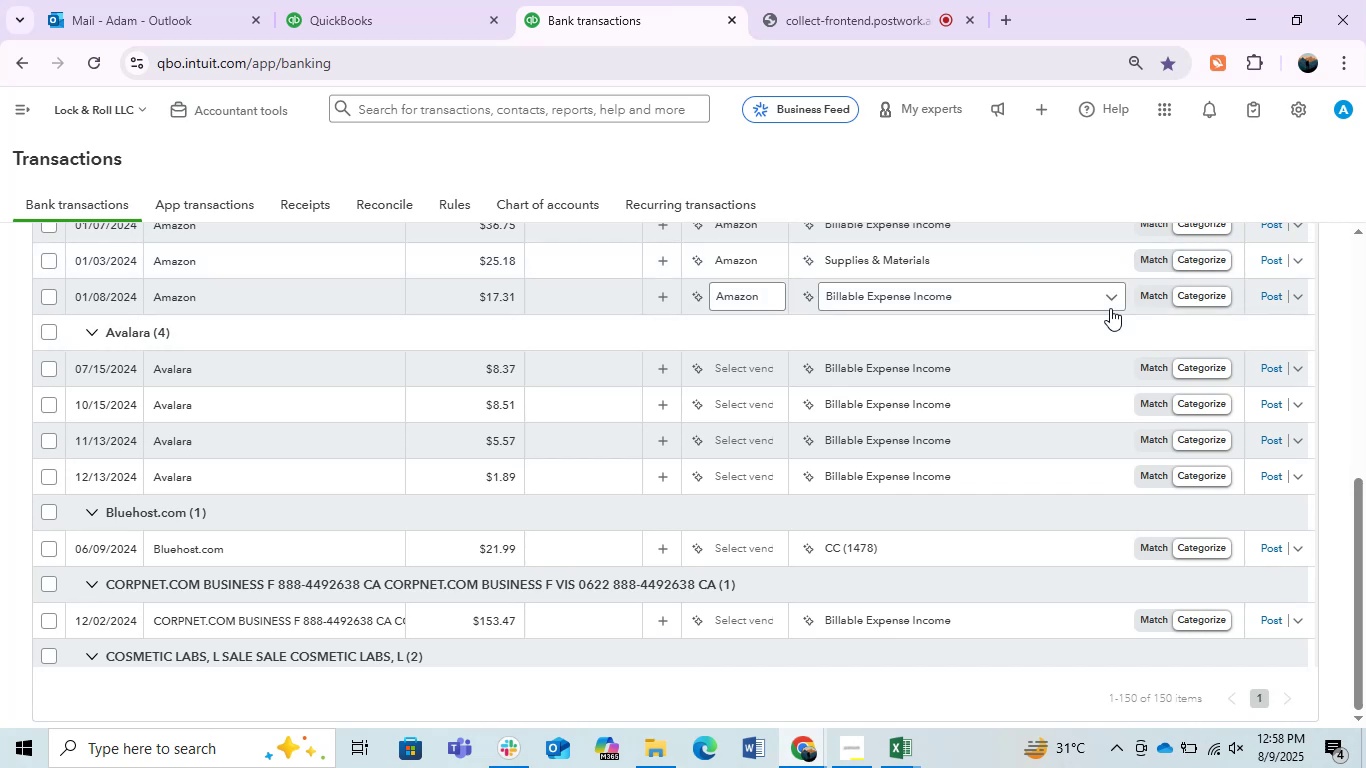 
left_click([1107, 303])
 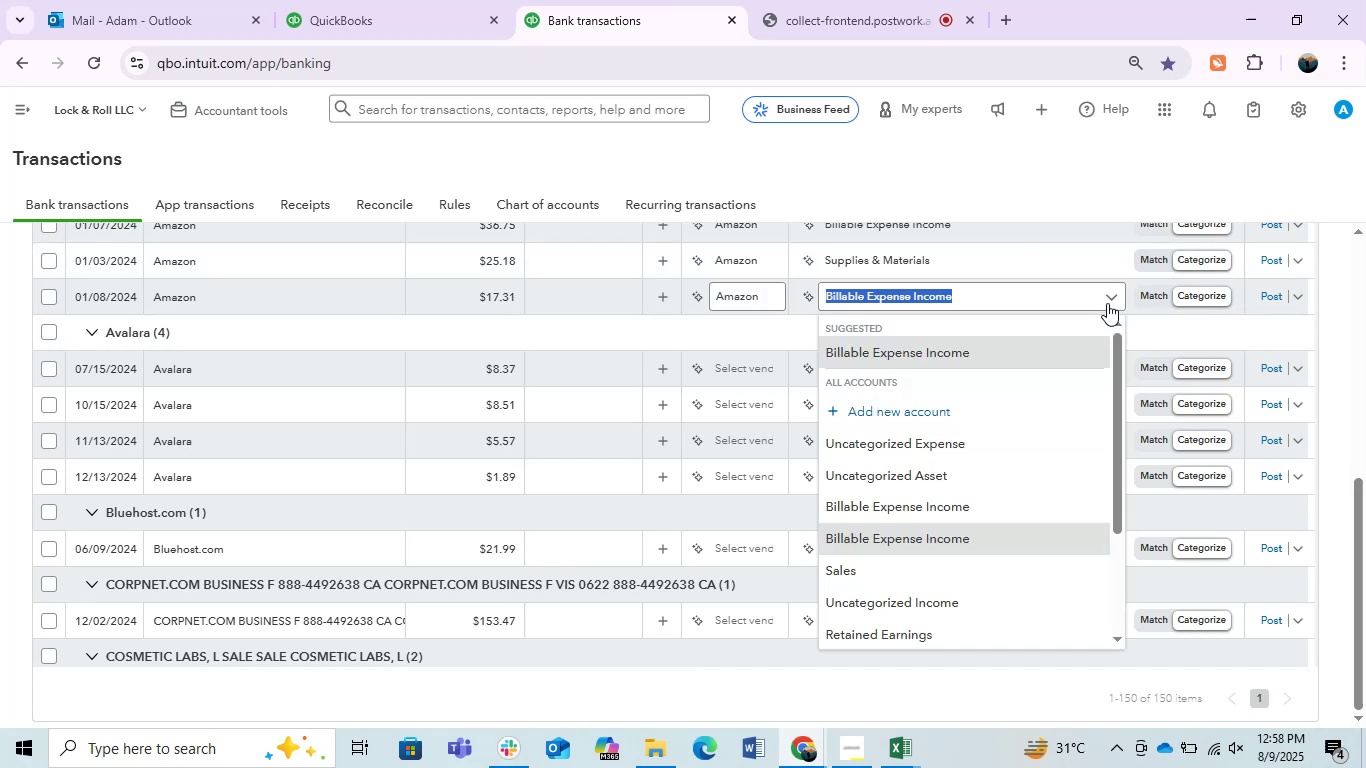 
type(supp)
 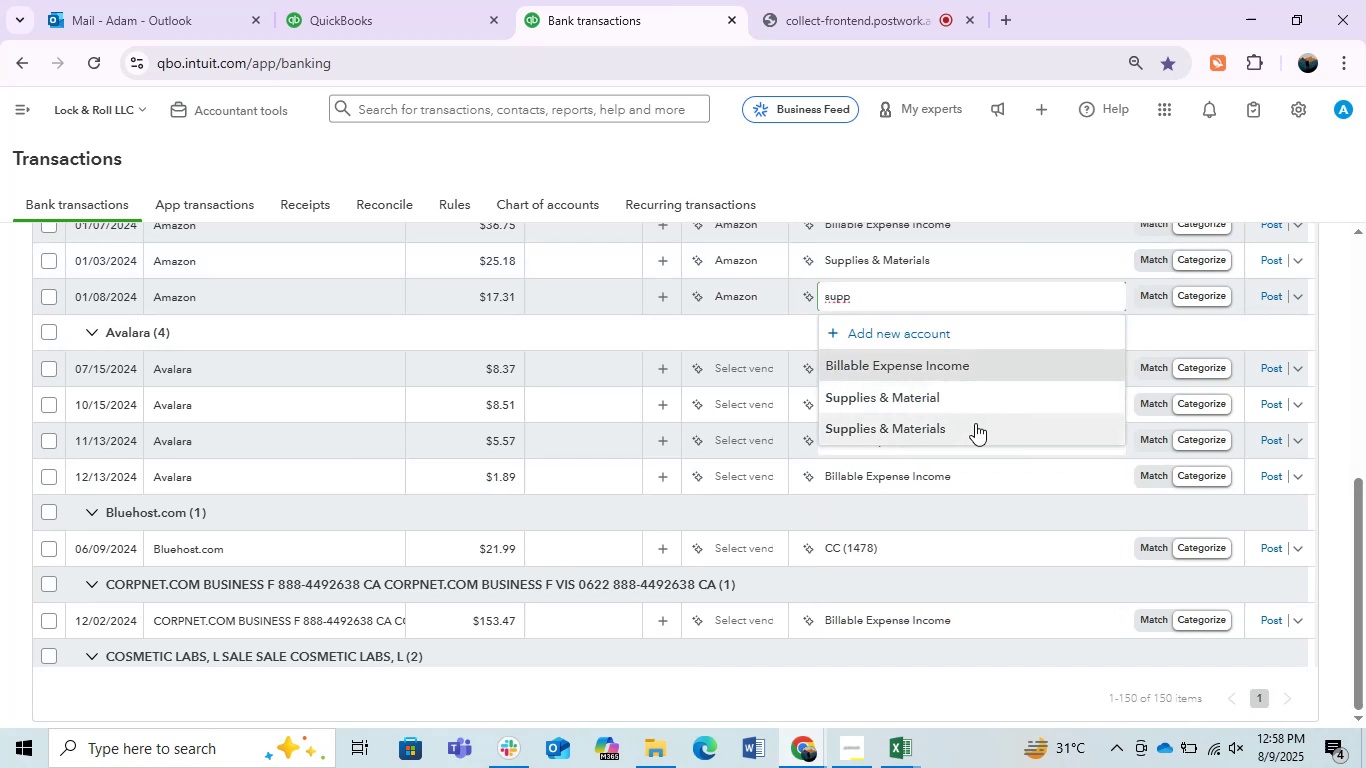 
wait(6.71)
 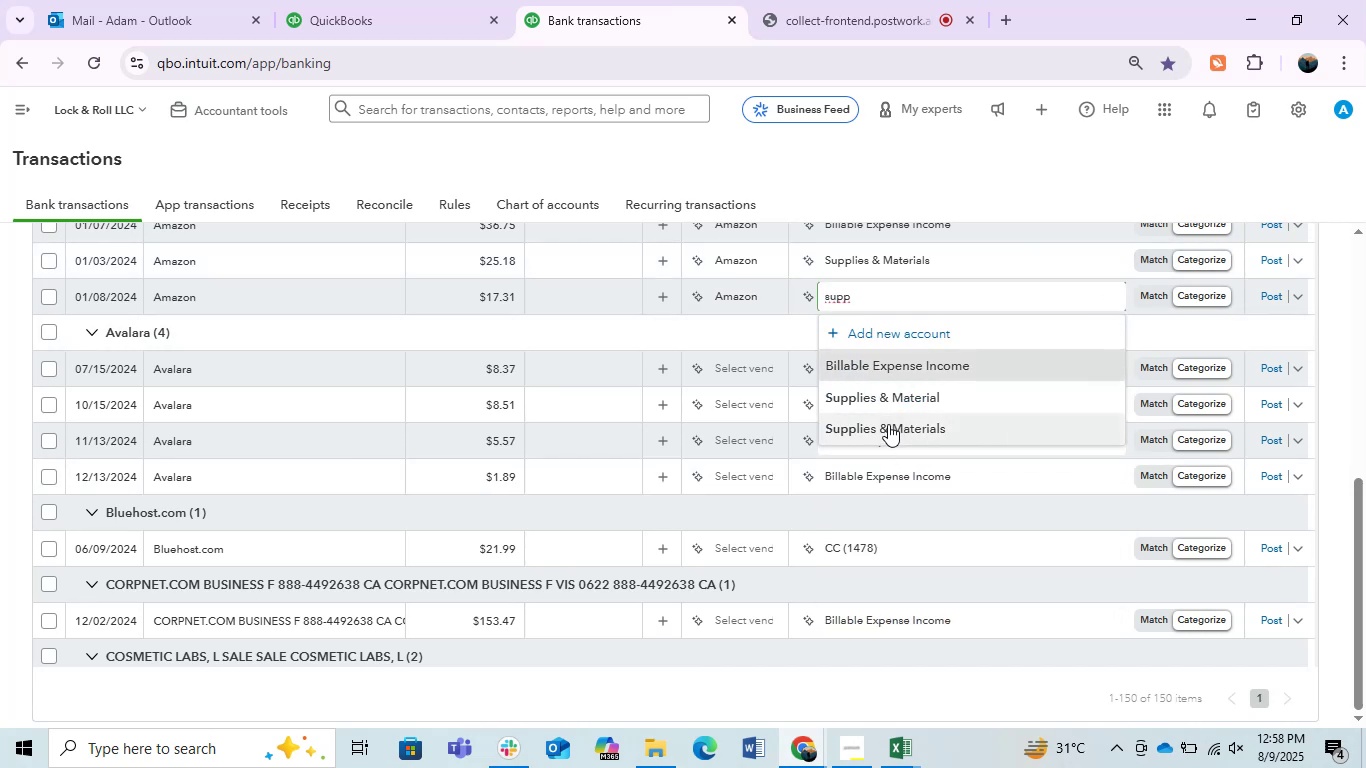 
left_click([1337, 408])
 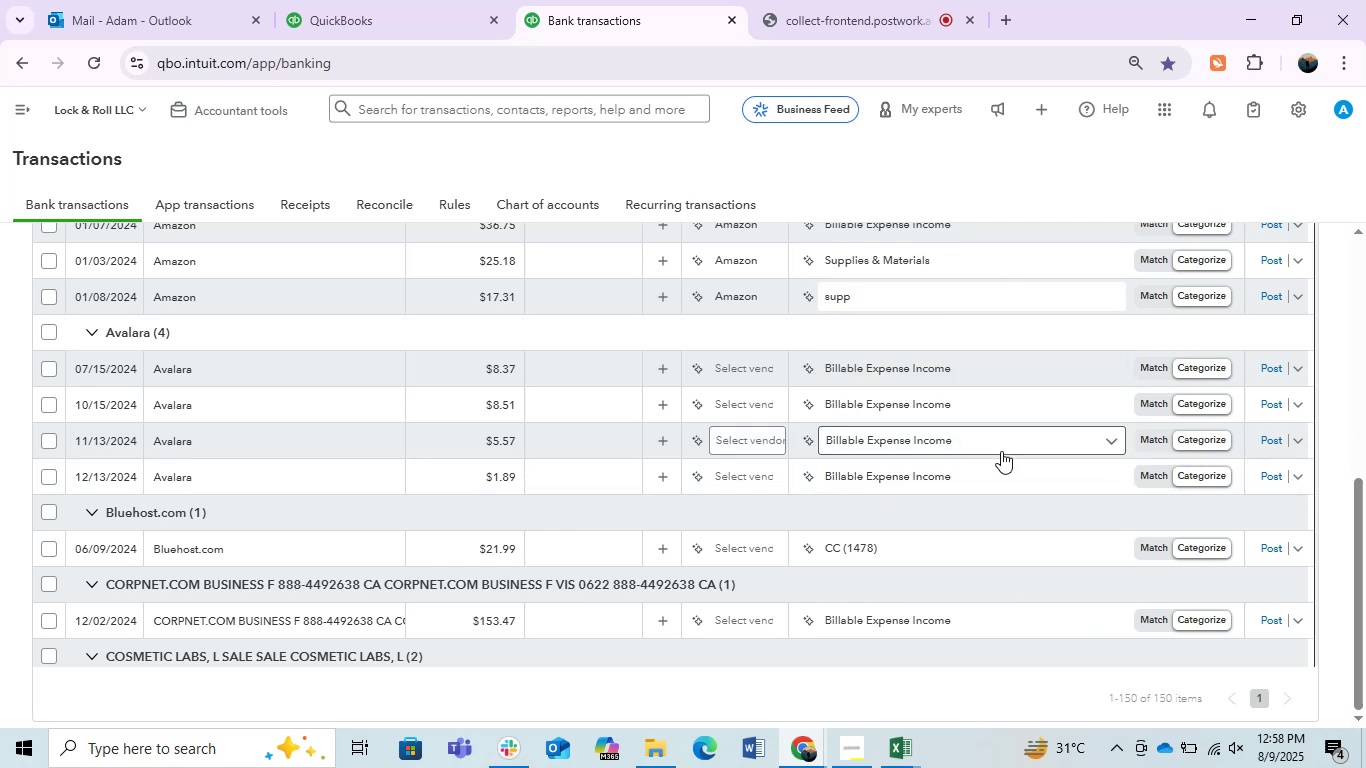 
scroll: coordinate [1001, 451], scroll_direction: up, amount: 1.0
 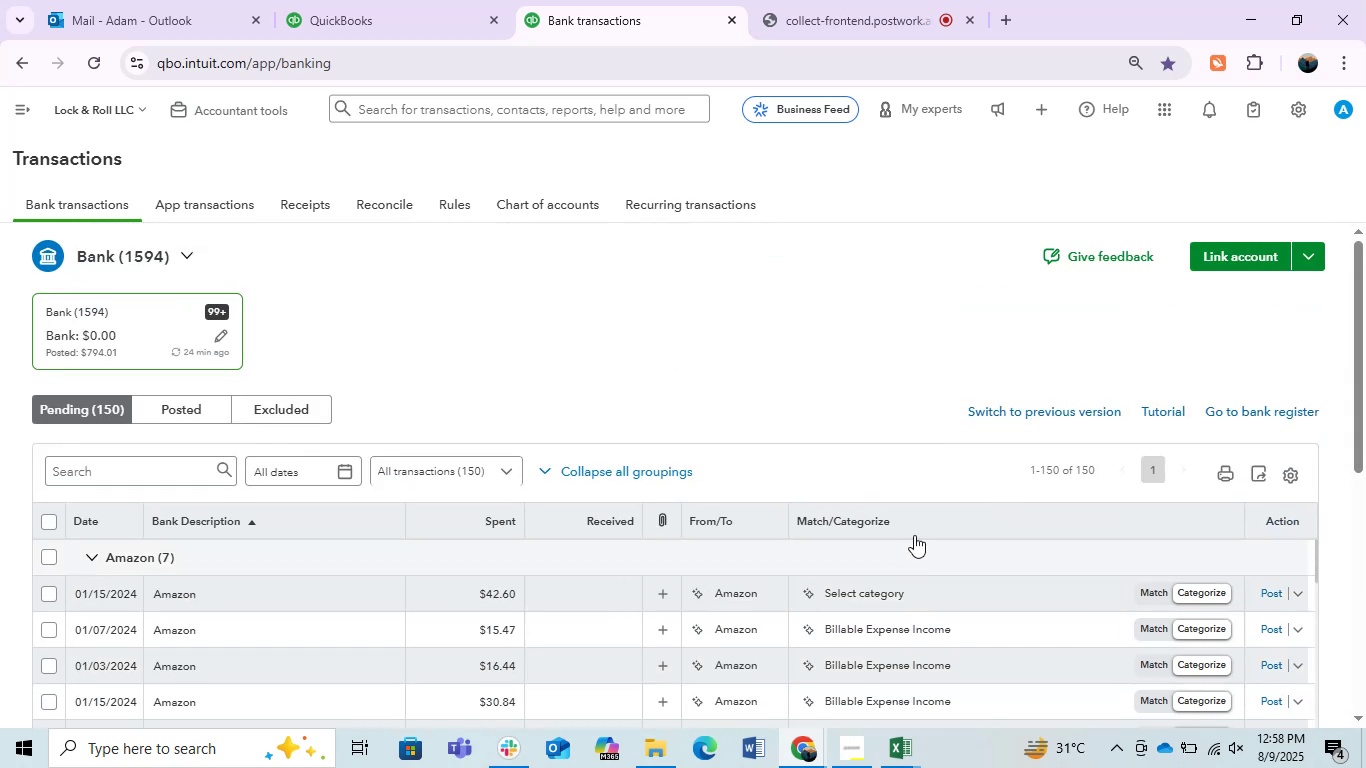 
scroll: coordinate [930, 526], scroll_direction: down, amount: 1.0
 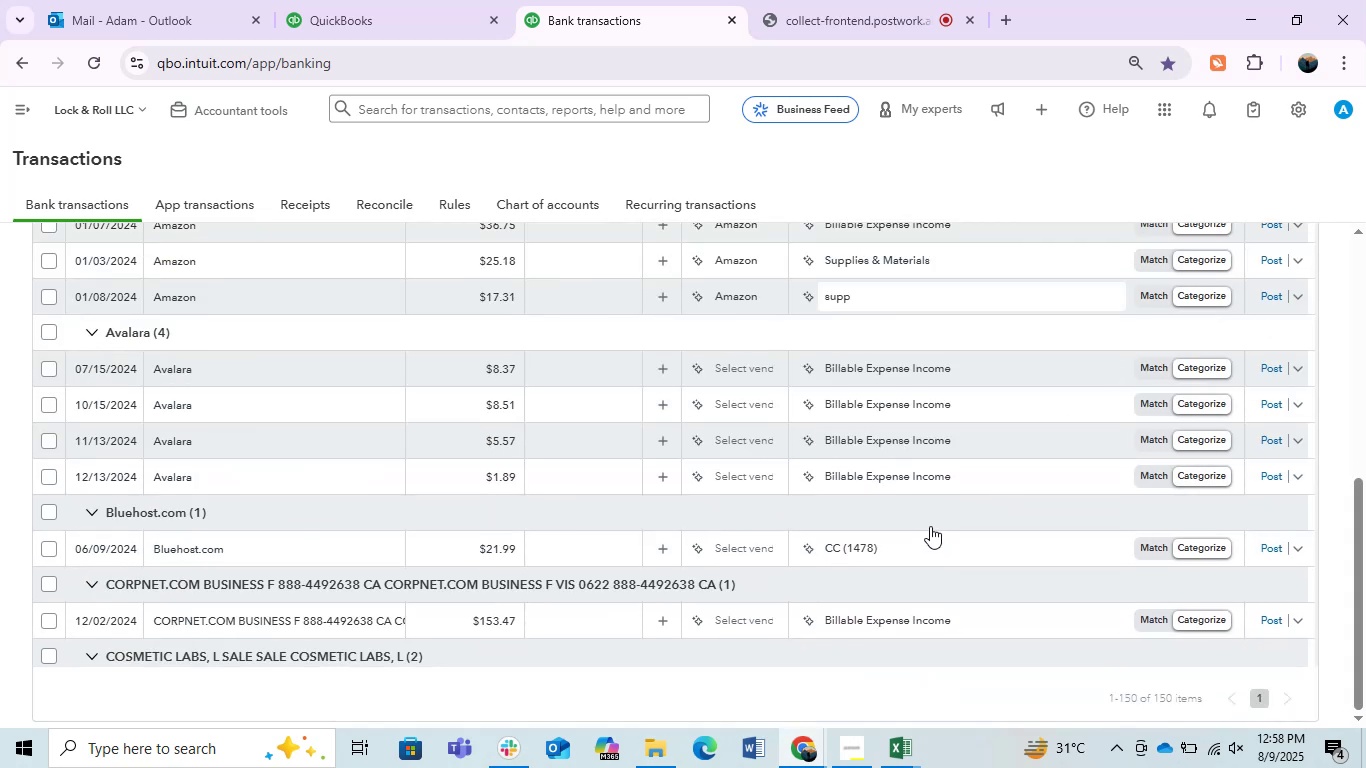 
scroll: coordinate [930, 526], scroll_direction: up, amount: 1.0
 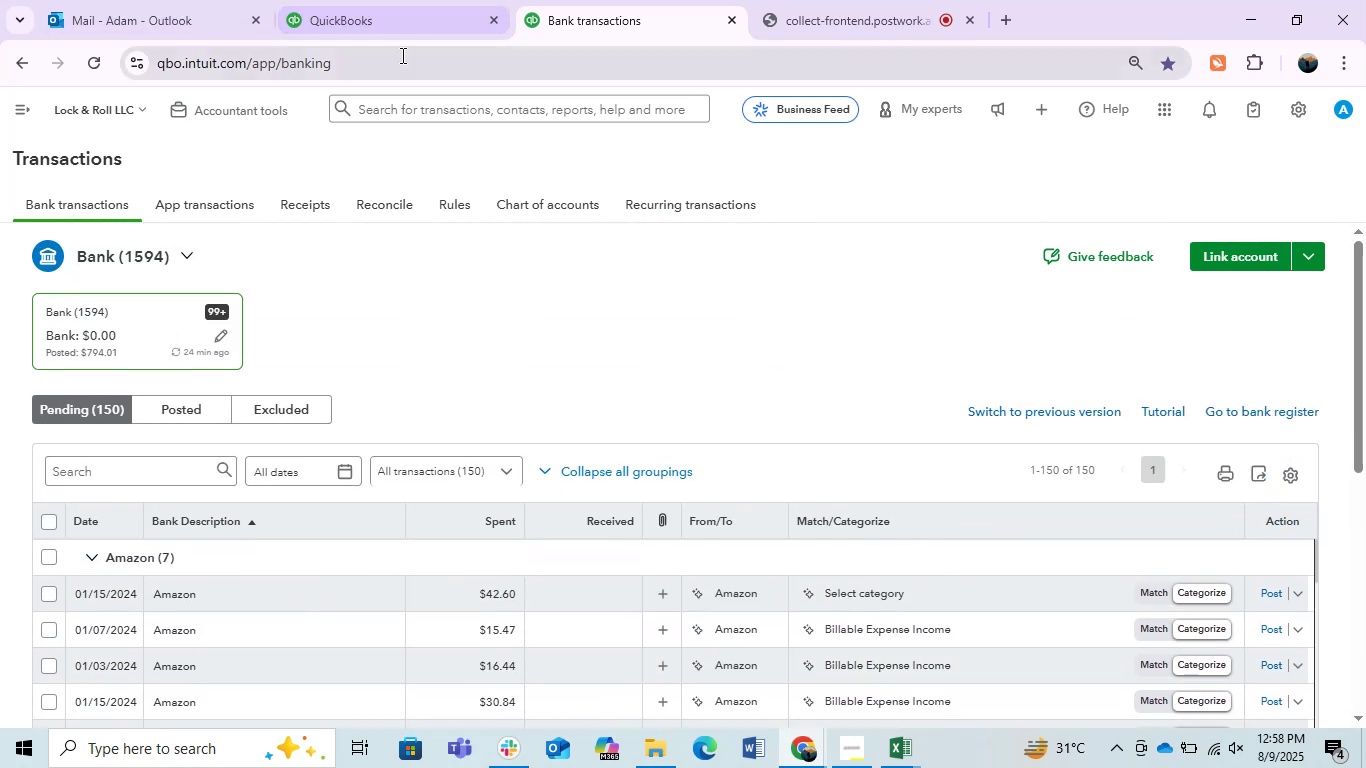 
left_click([386, 0])
 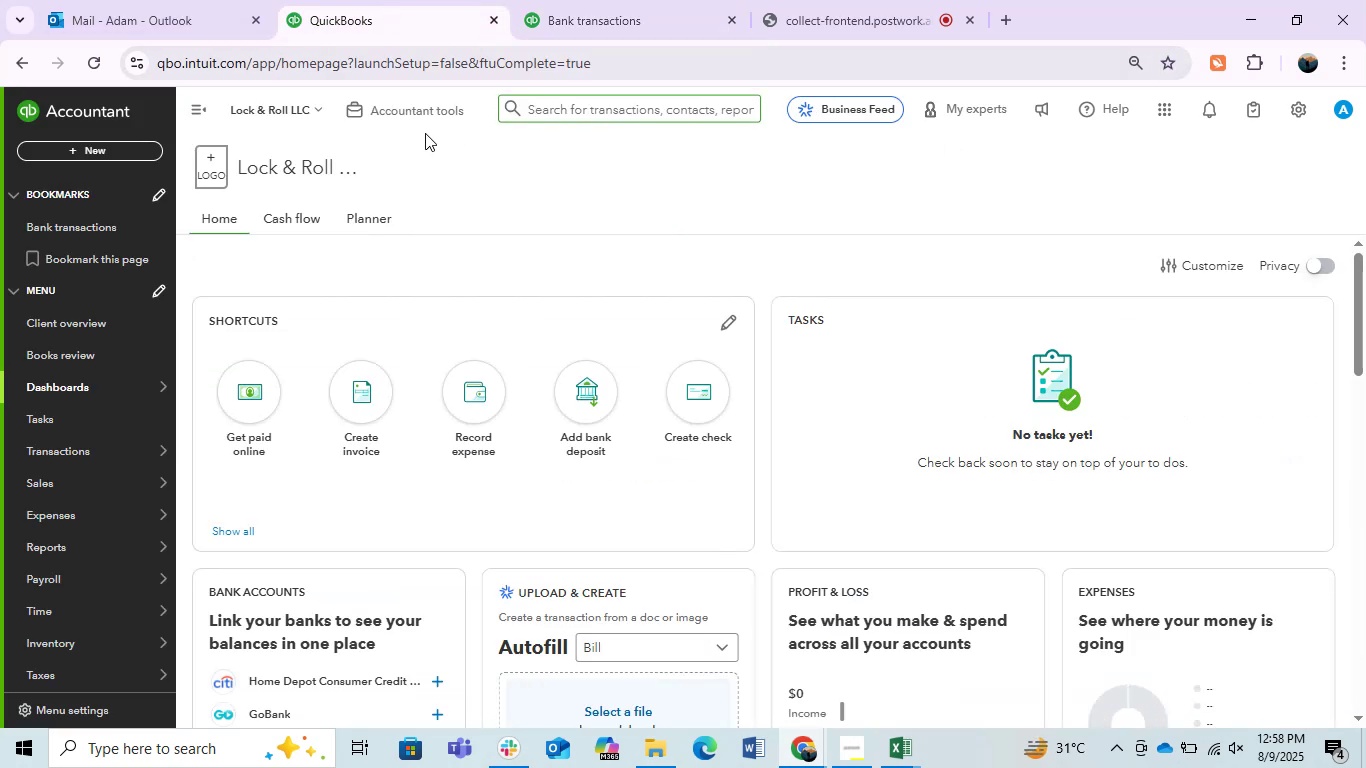 
left_click([420, 112])
 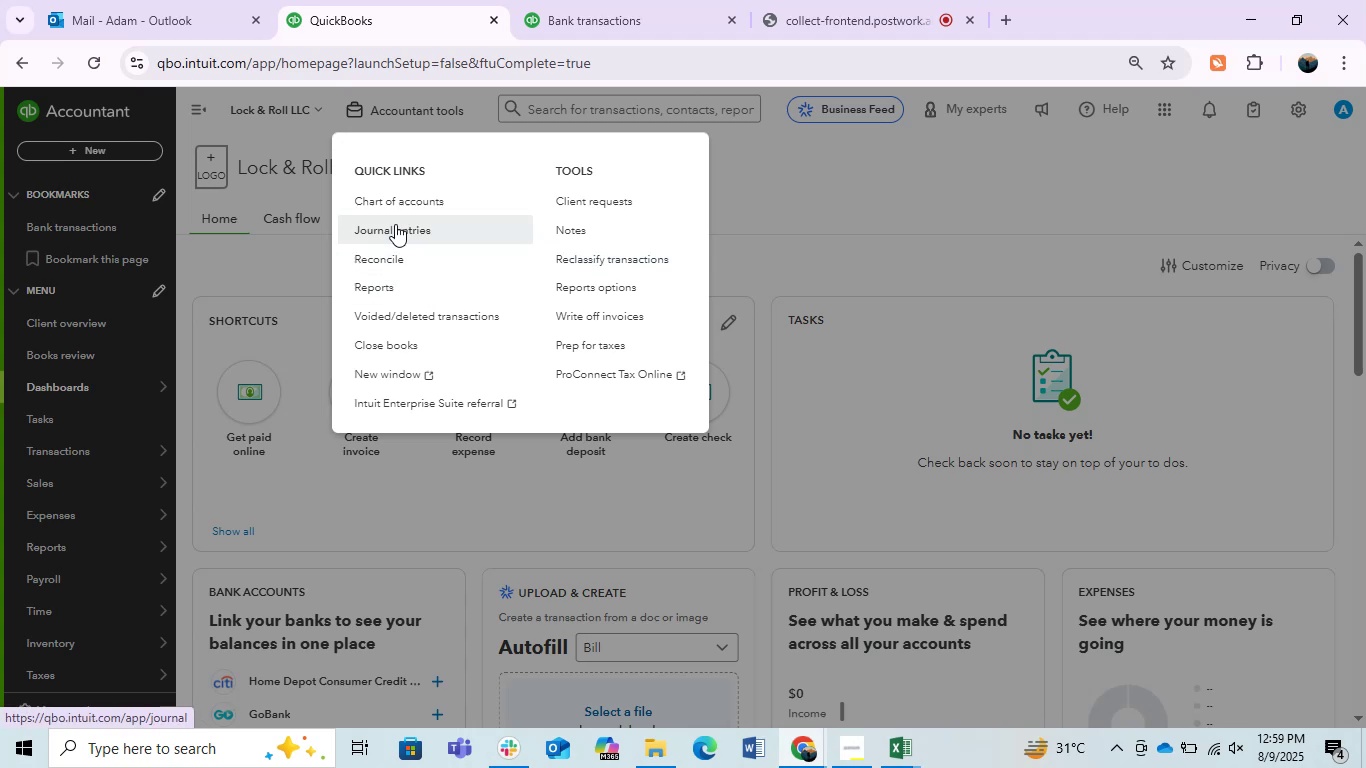 
right_click([394, 202])
 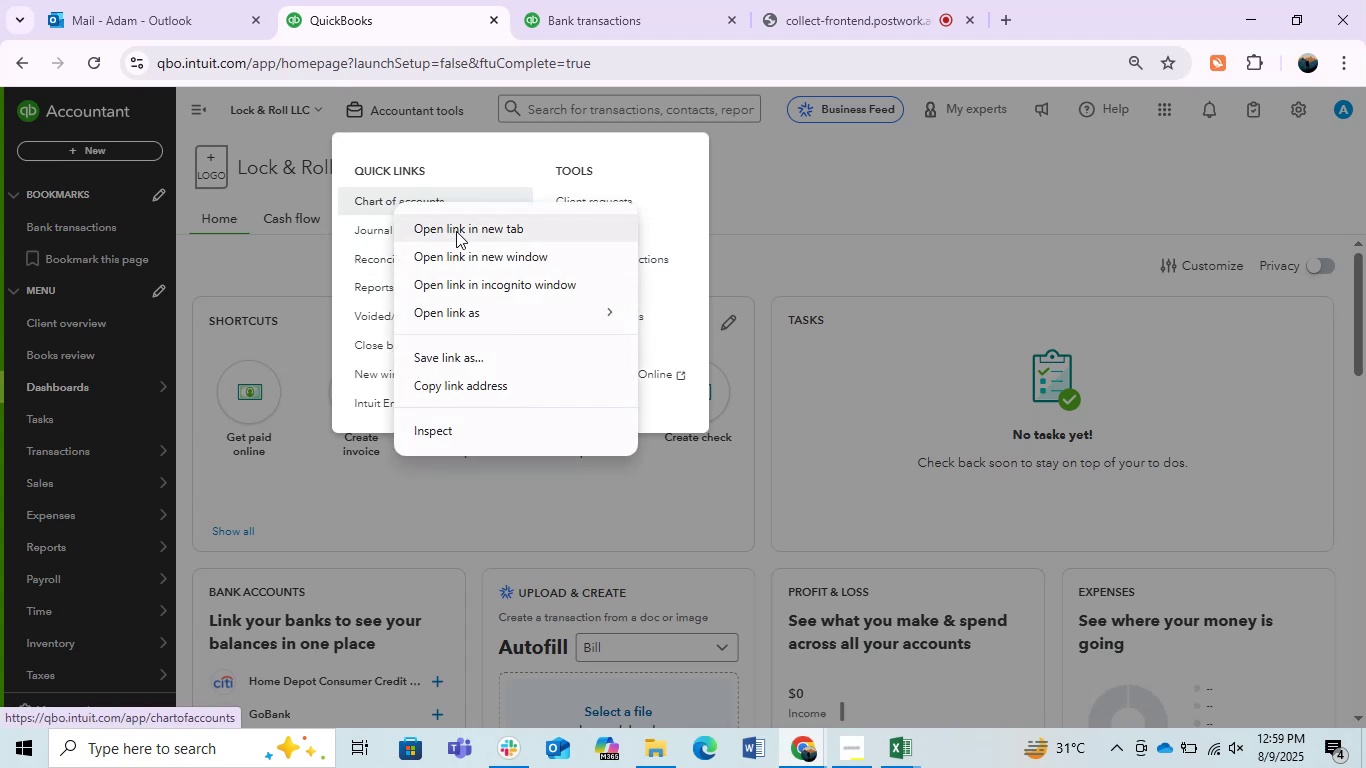 
left_click([456, 231])
 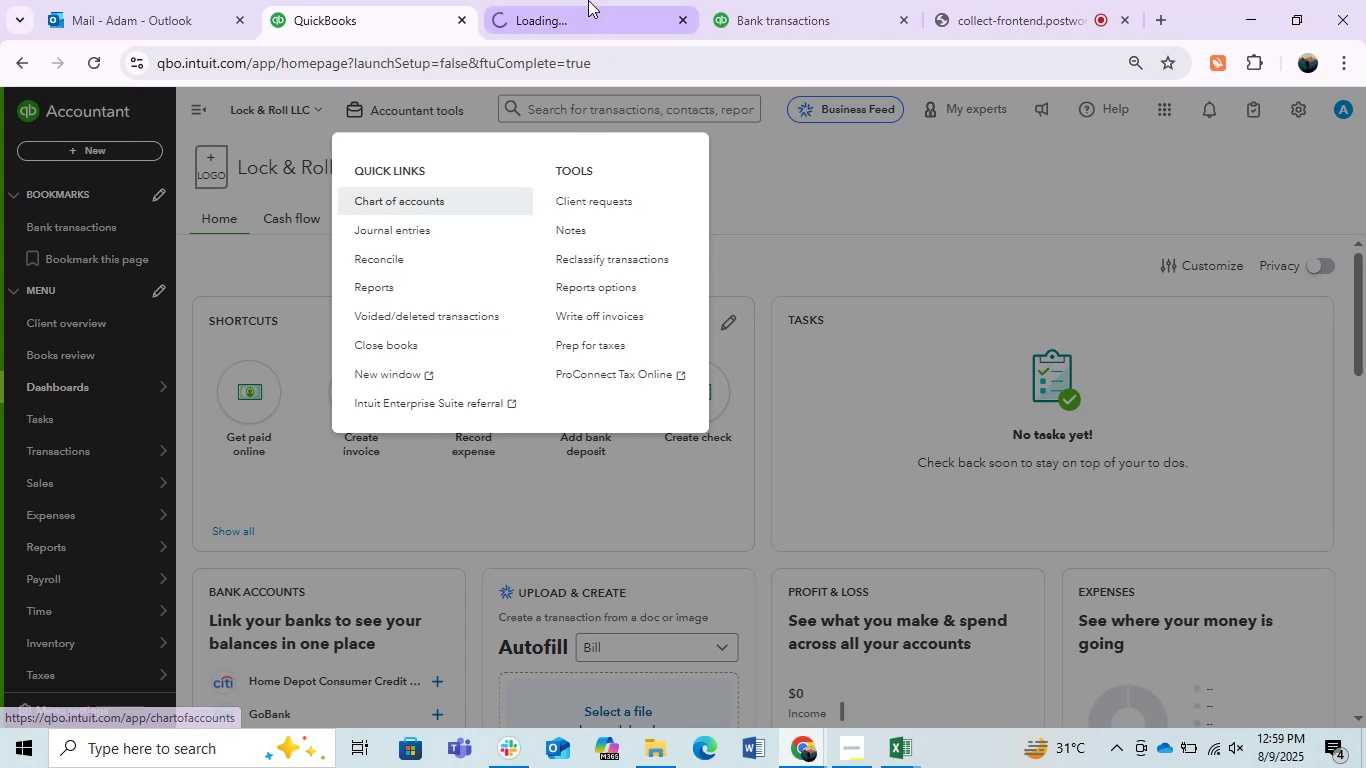 
left_click([588, 0])
 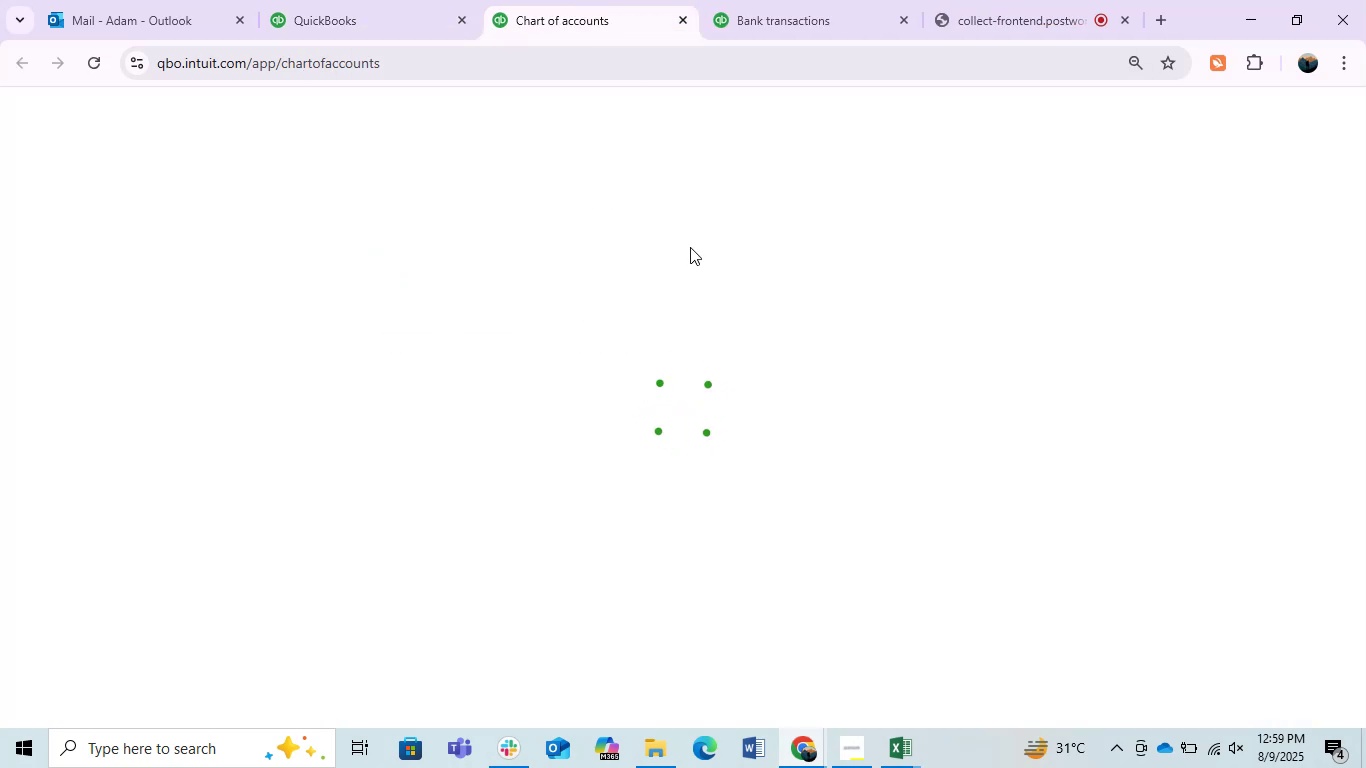 
wait(9.76)
 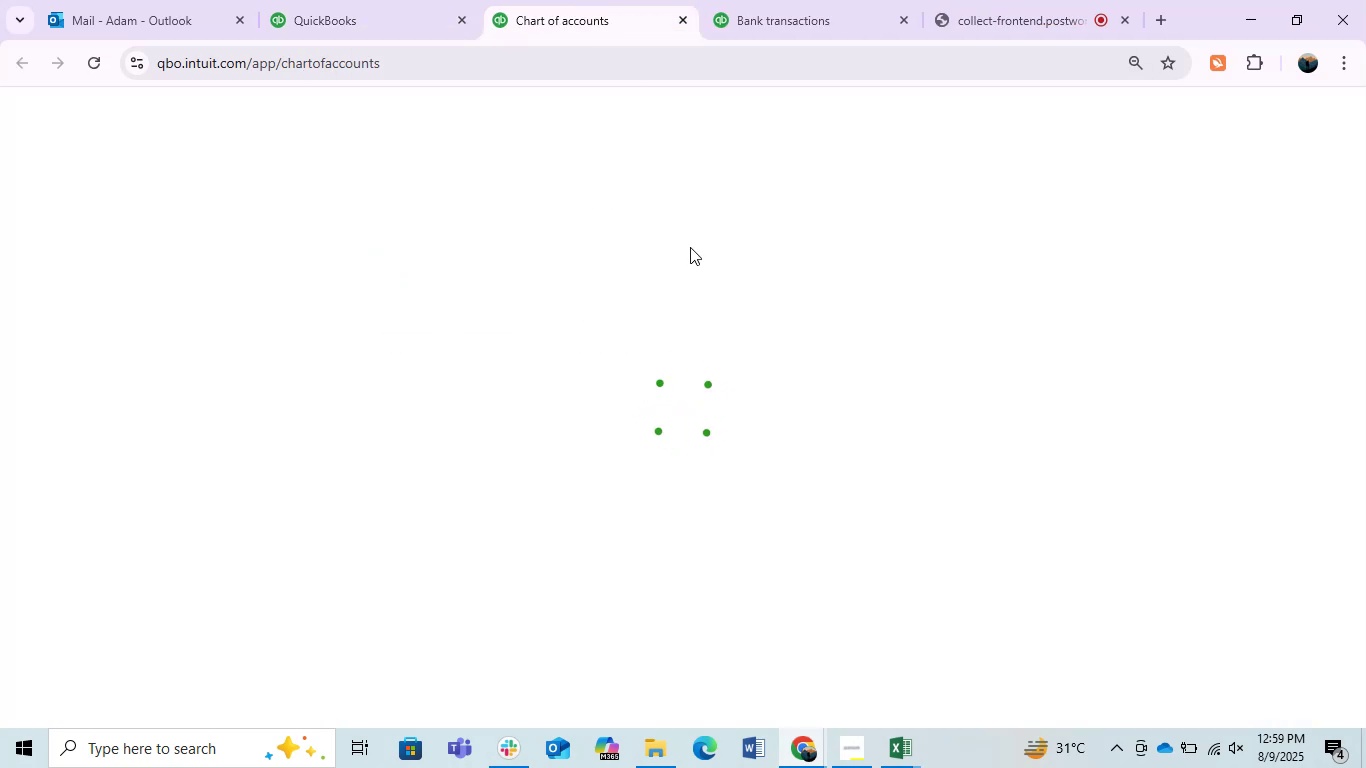 
left_click([436, 348])
 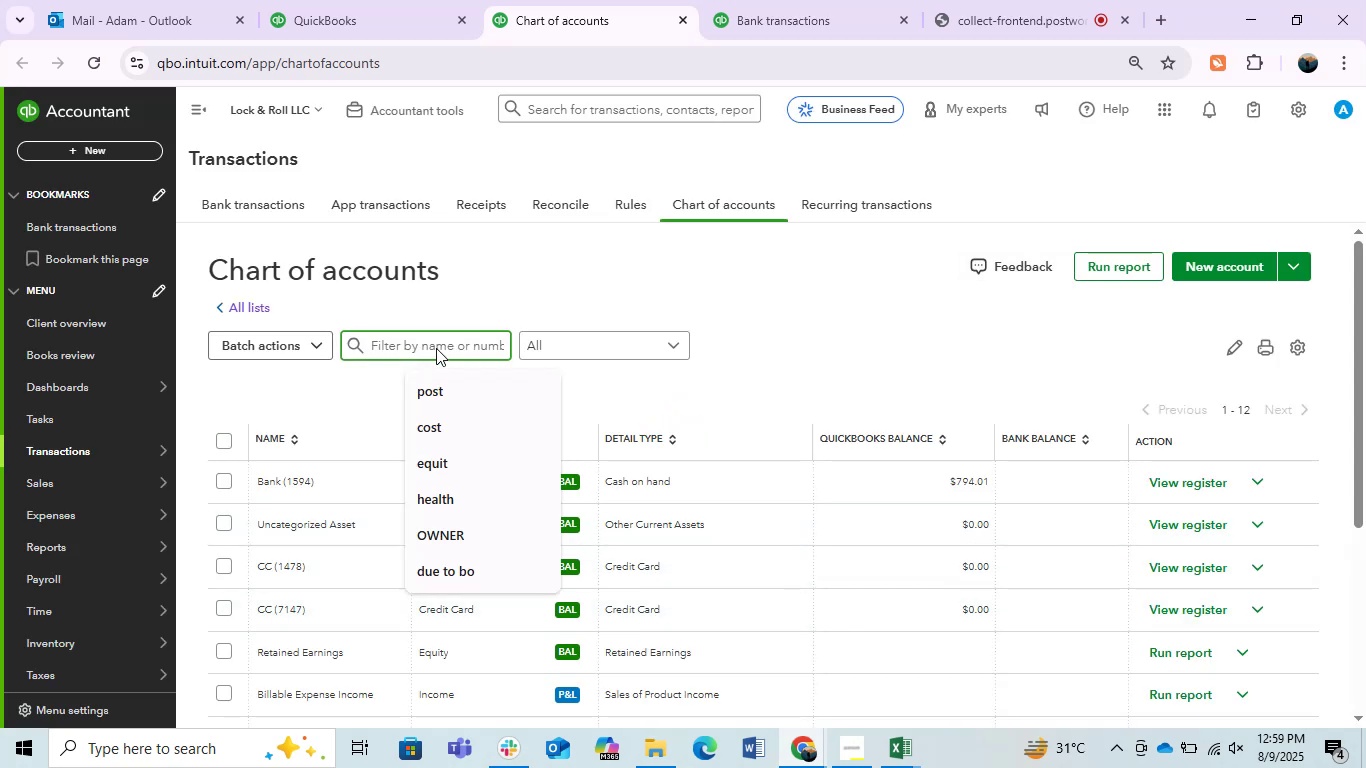 
type(supplie)
 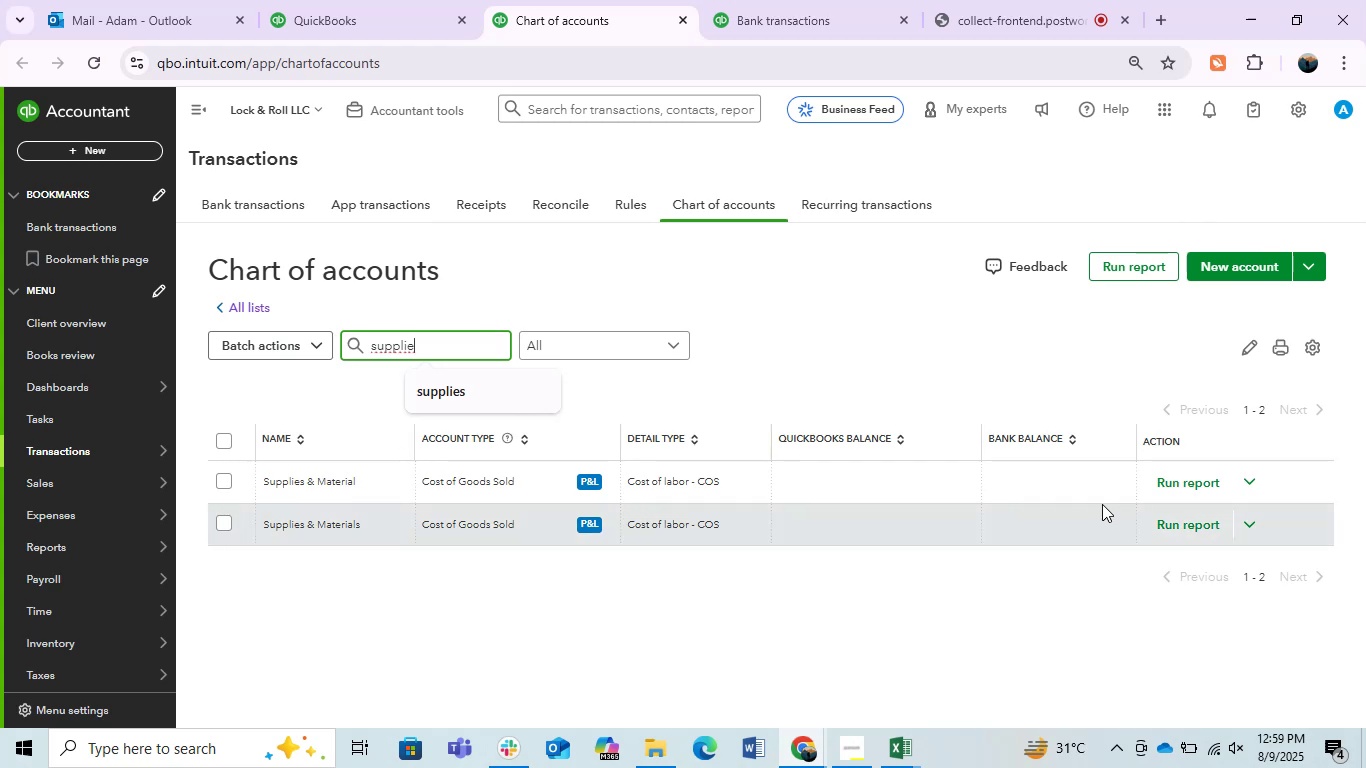 
wait(7.48)
 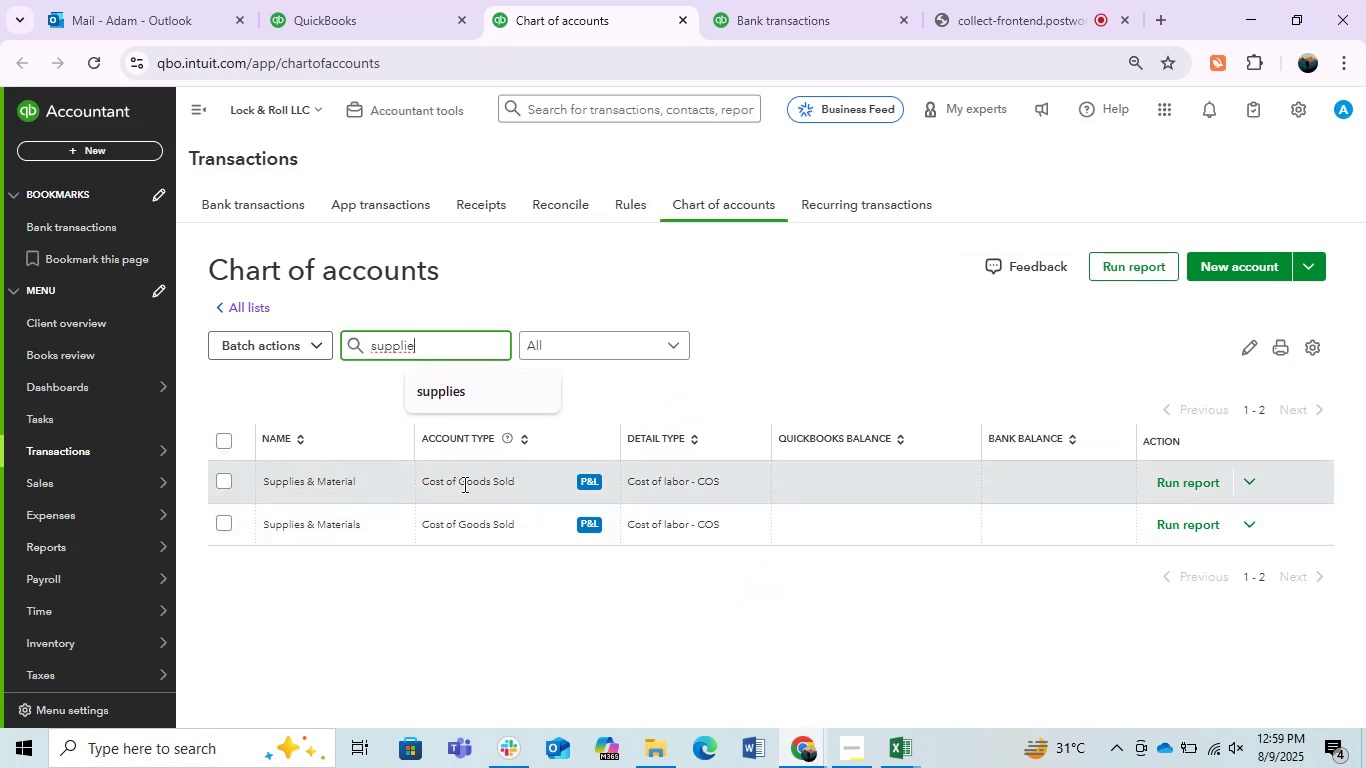 
left_click([1249, 481])
 